 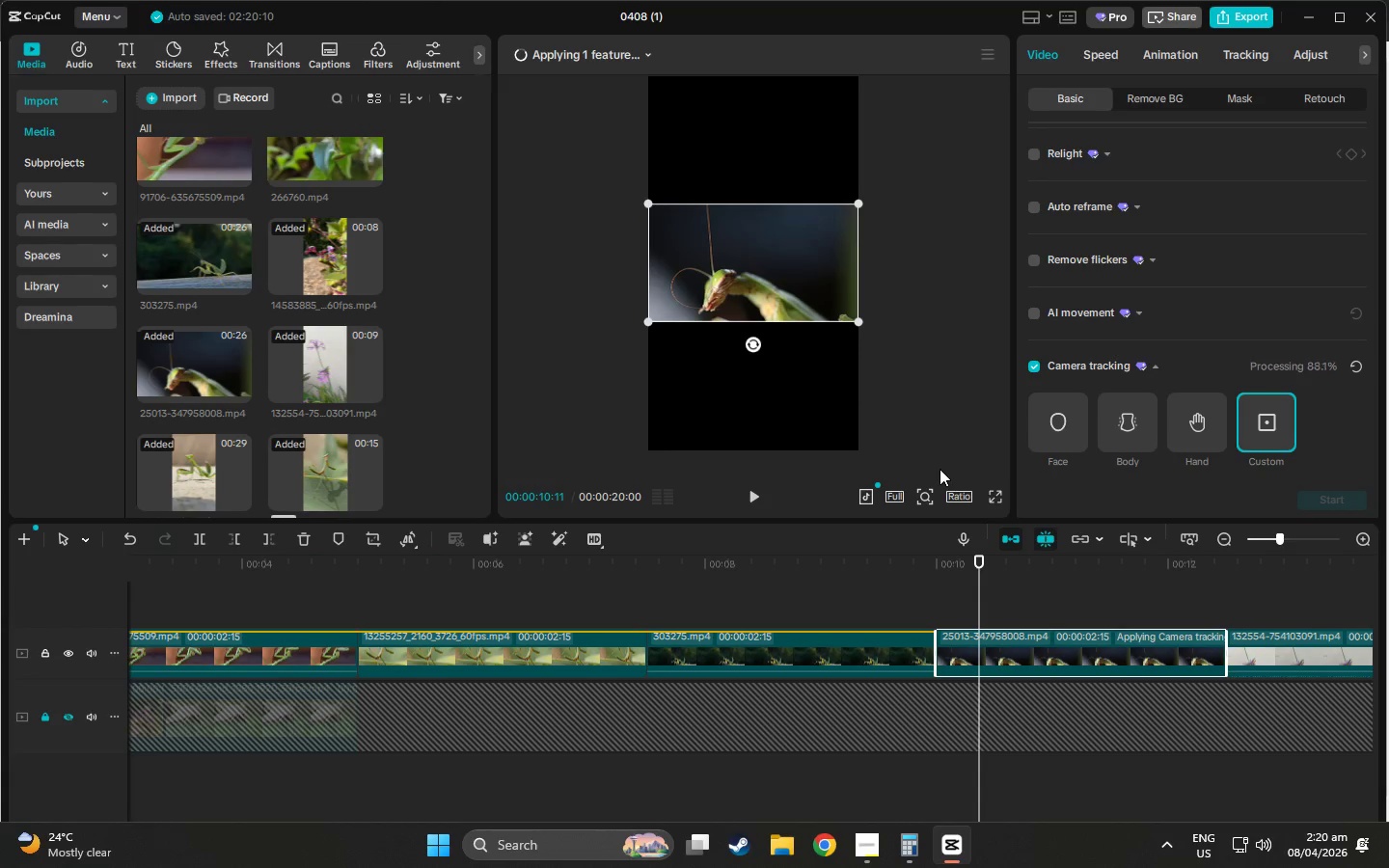 
left_click_drag(start_coordinate=[702, 261], to_coordinate=[723, 263])
 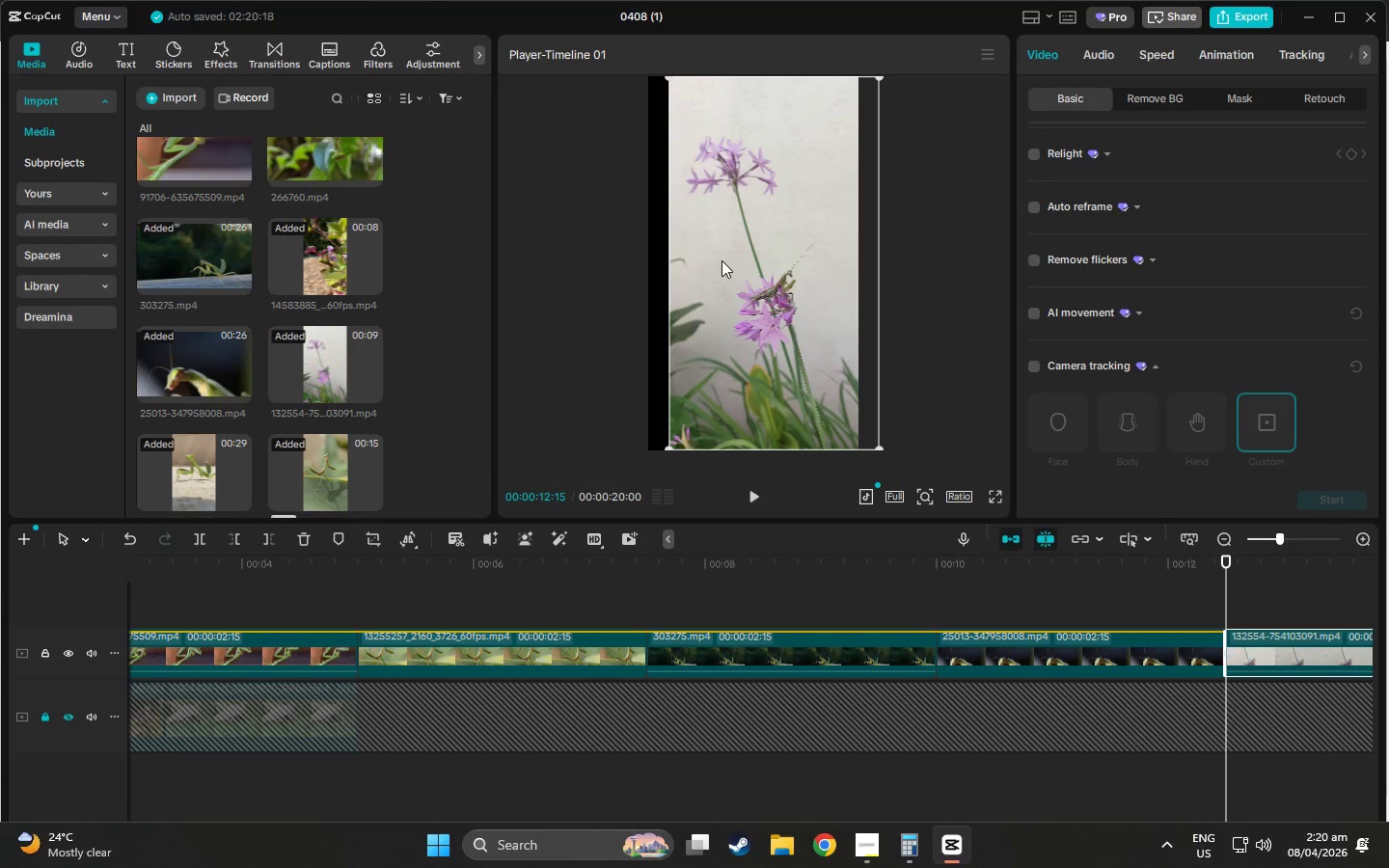 
key(Control+ControlLeft)
 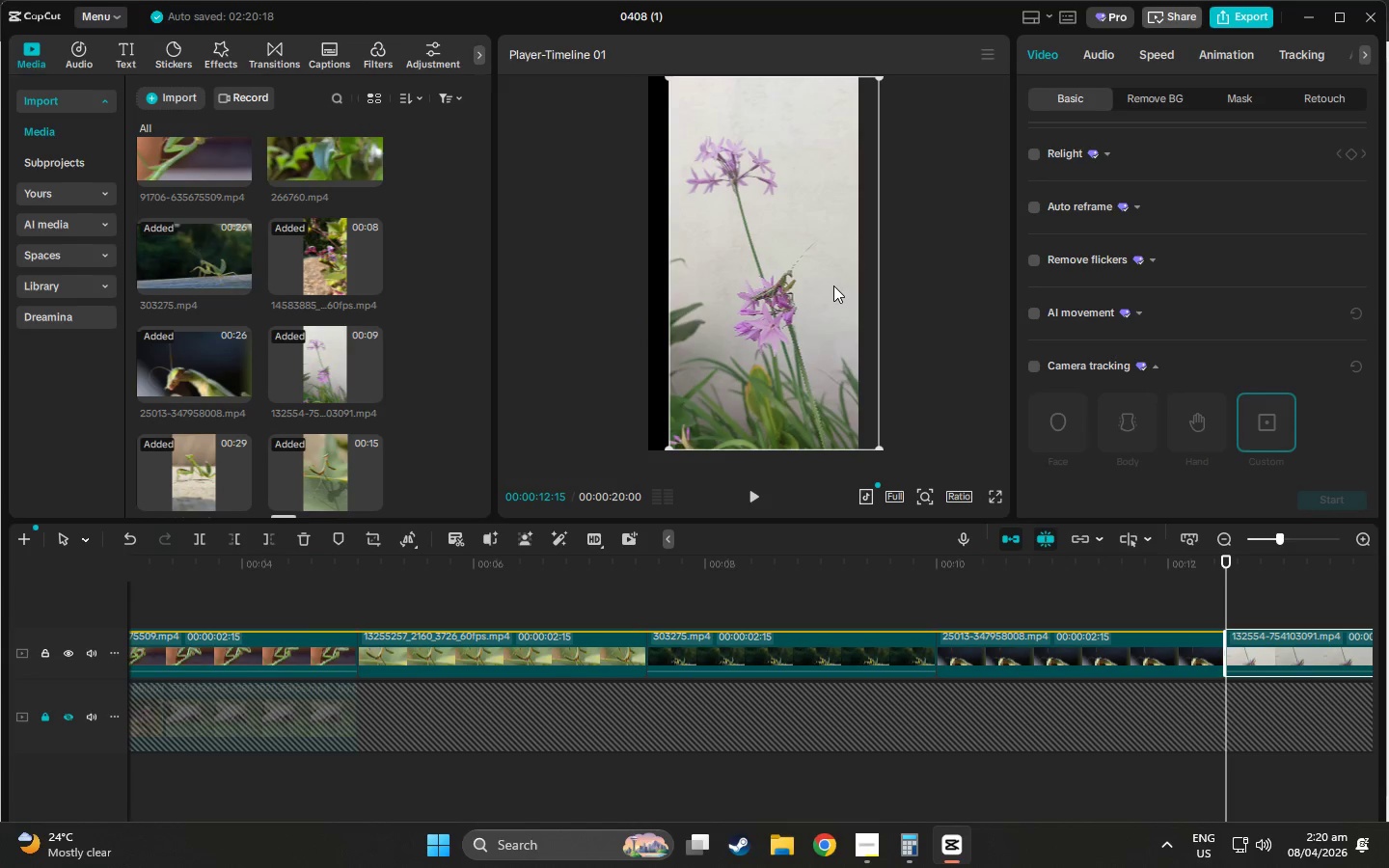 
key(Control+Z)
 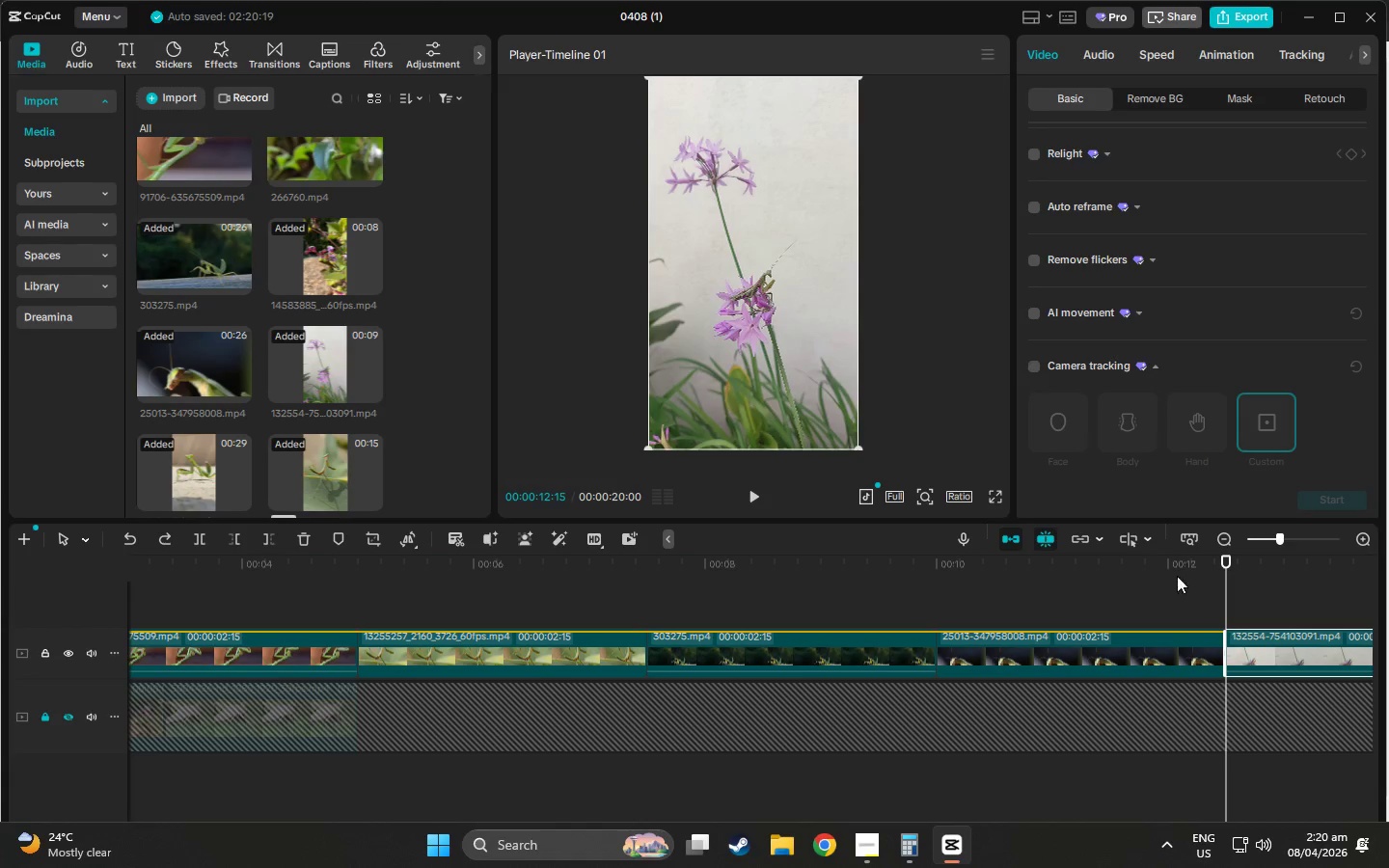 
left_click([1289, 639])
 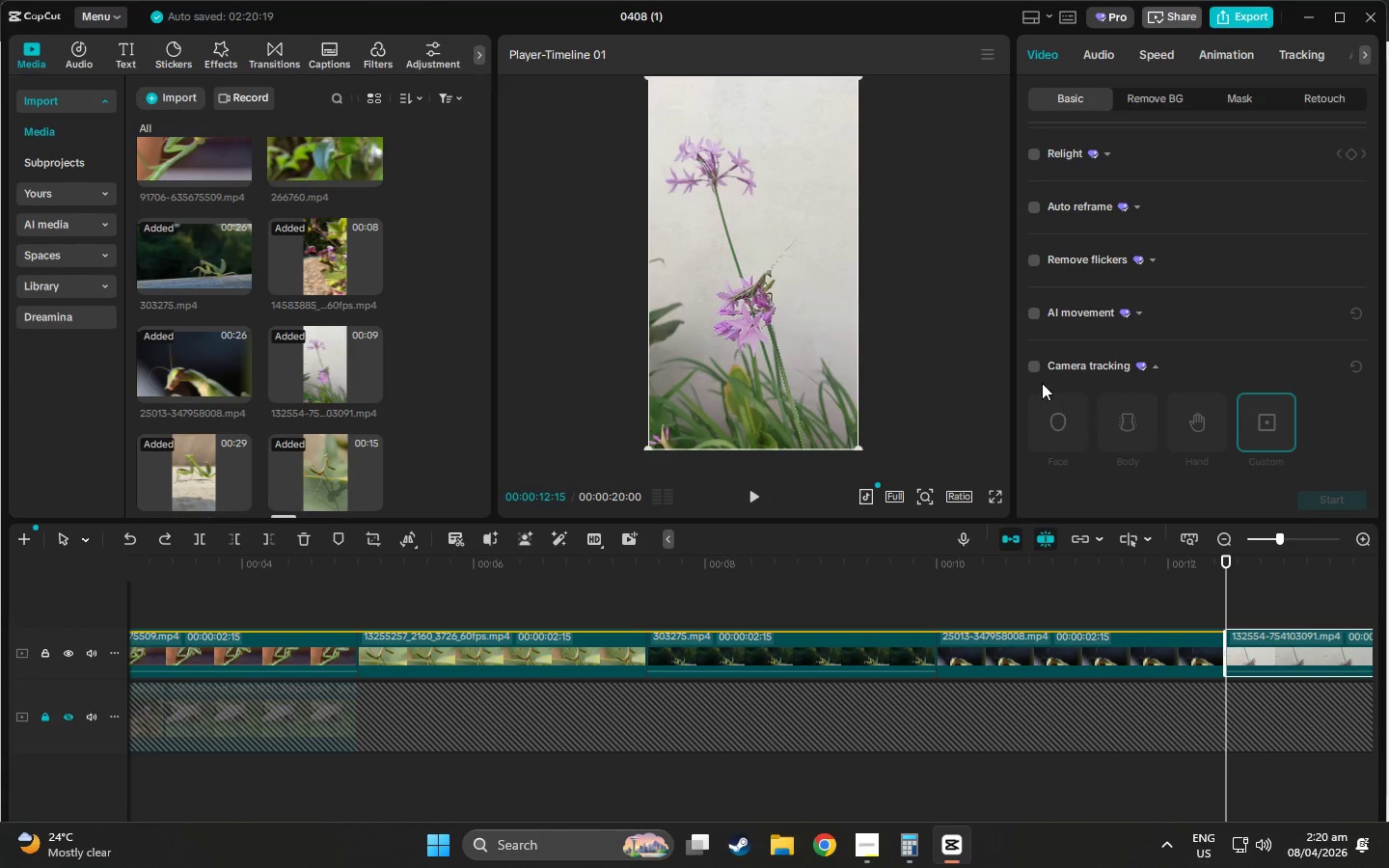 
left_click([1037, 370])
 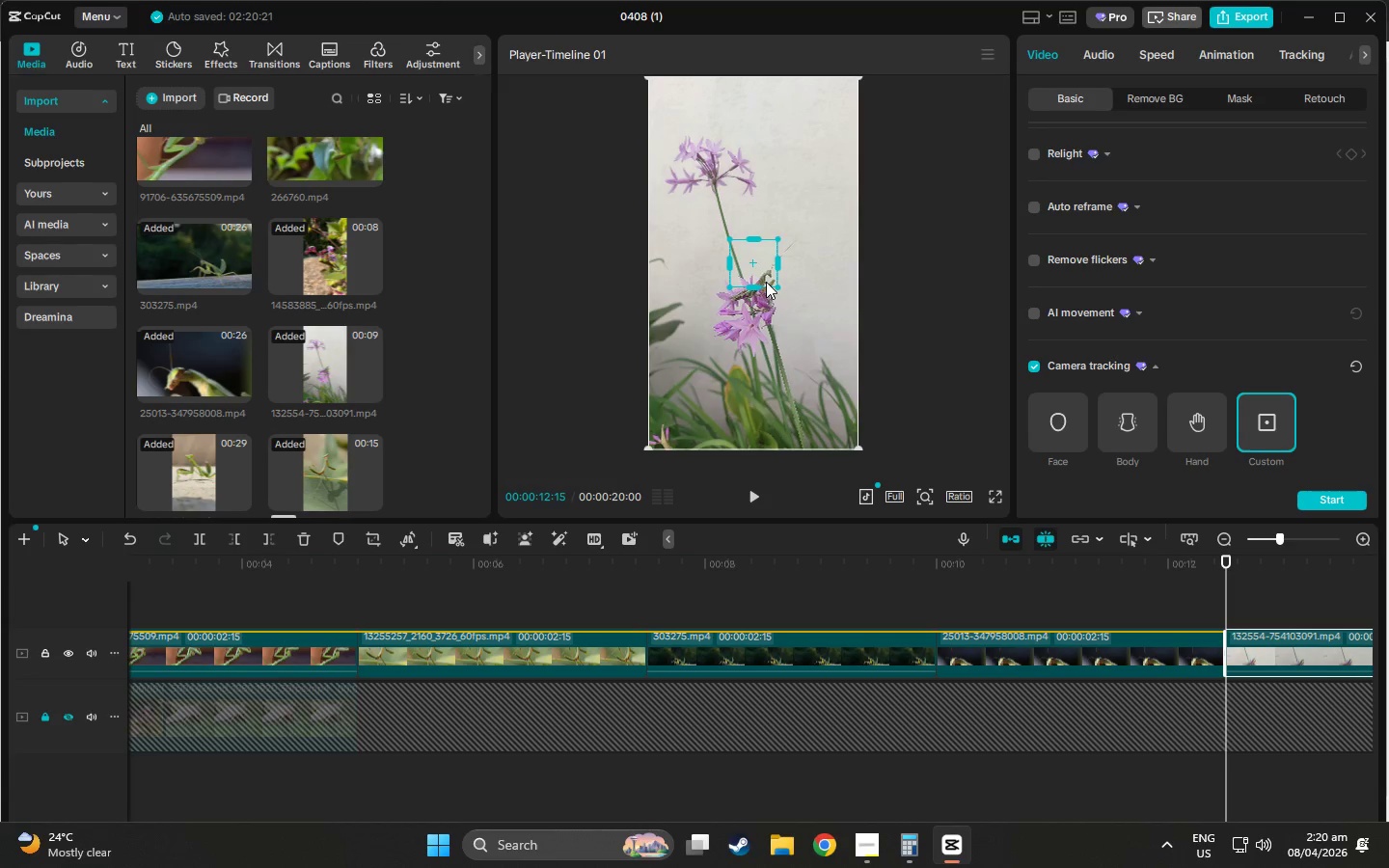 
left_click_drag(start_coordinate=[760, 266], to_coordinate=[776, 277])
 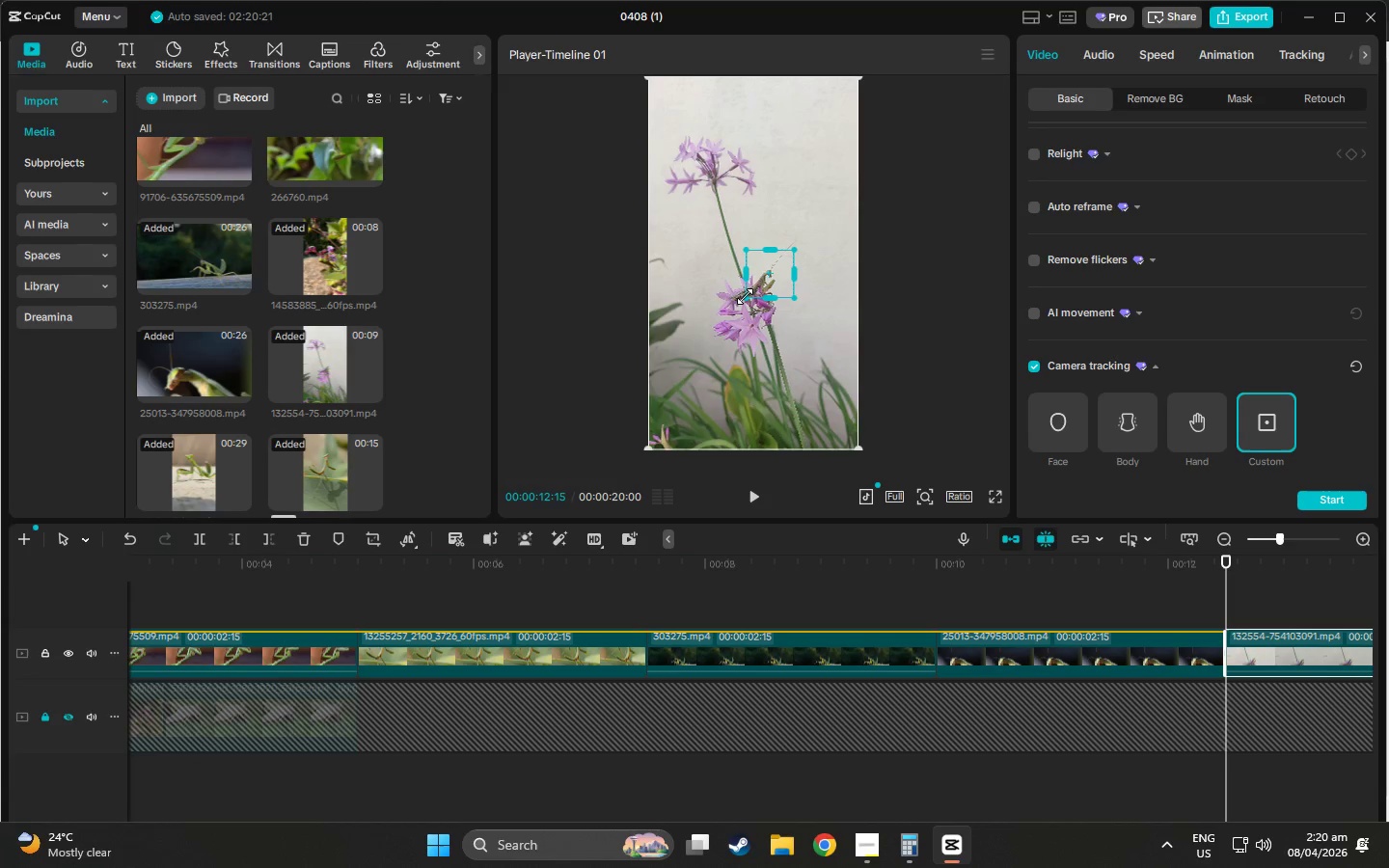 
left_click_drag(start_coordinate=[745, 296], to_coordinate=[758, 293])
 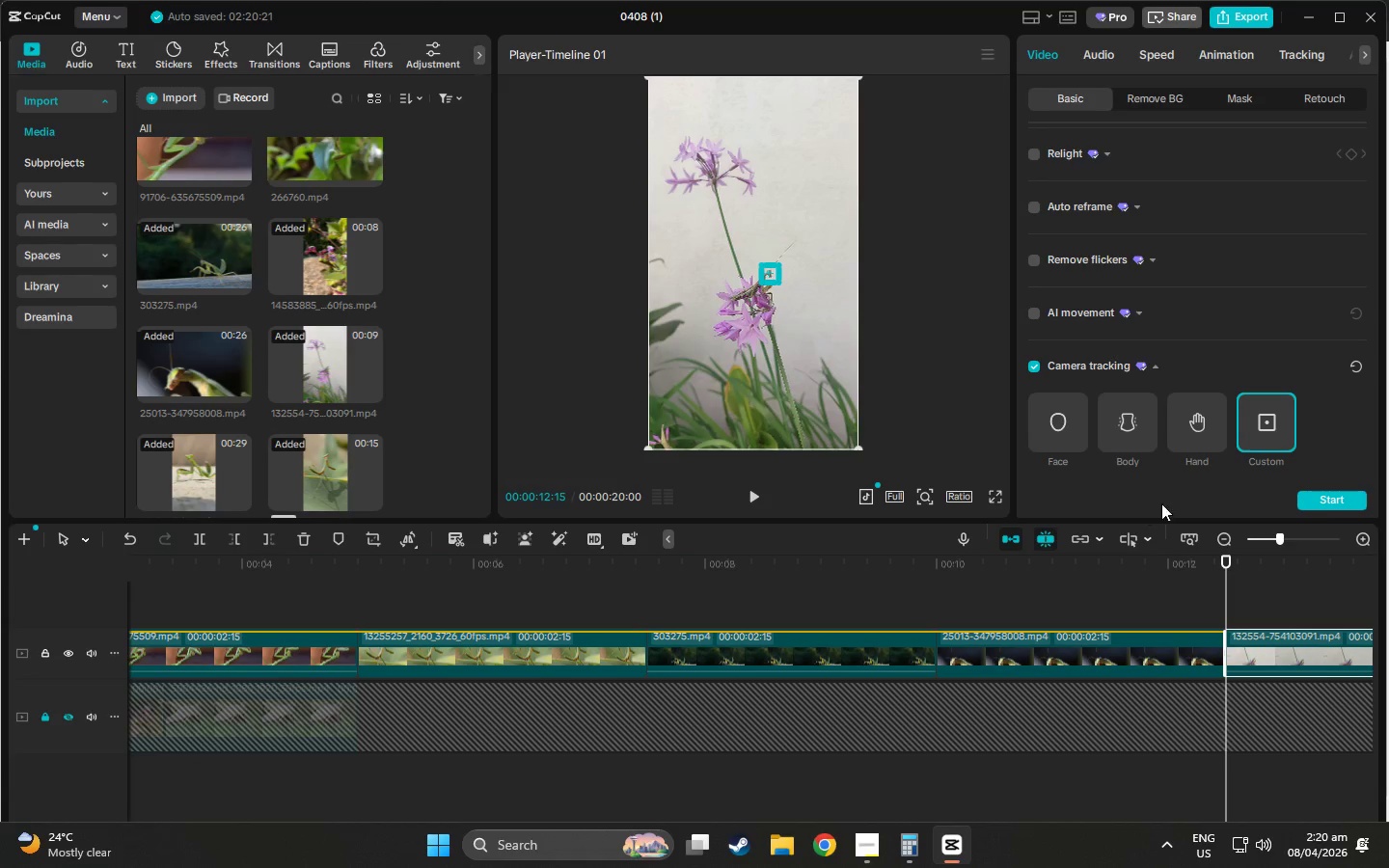 
left_click([1321, 501])
 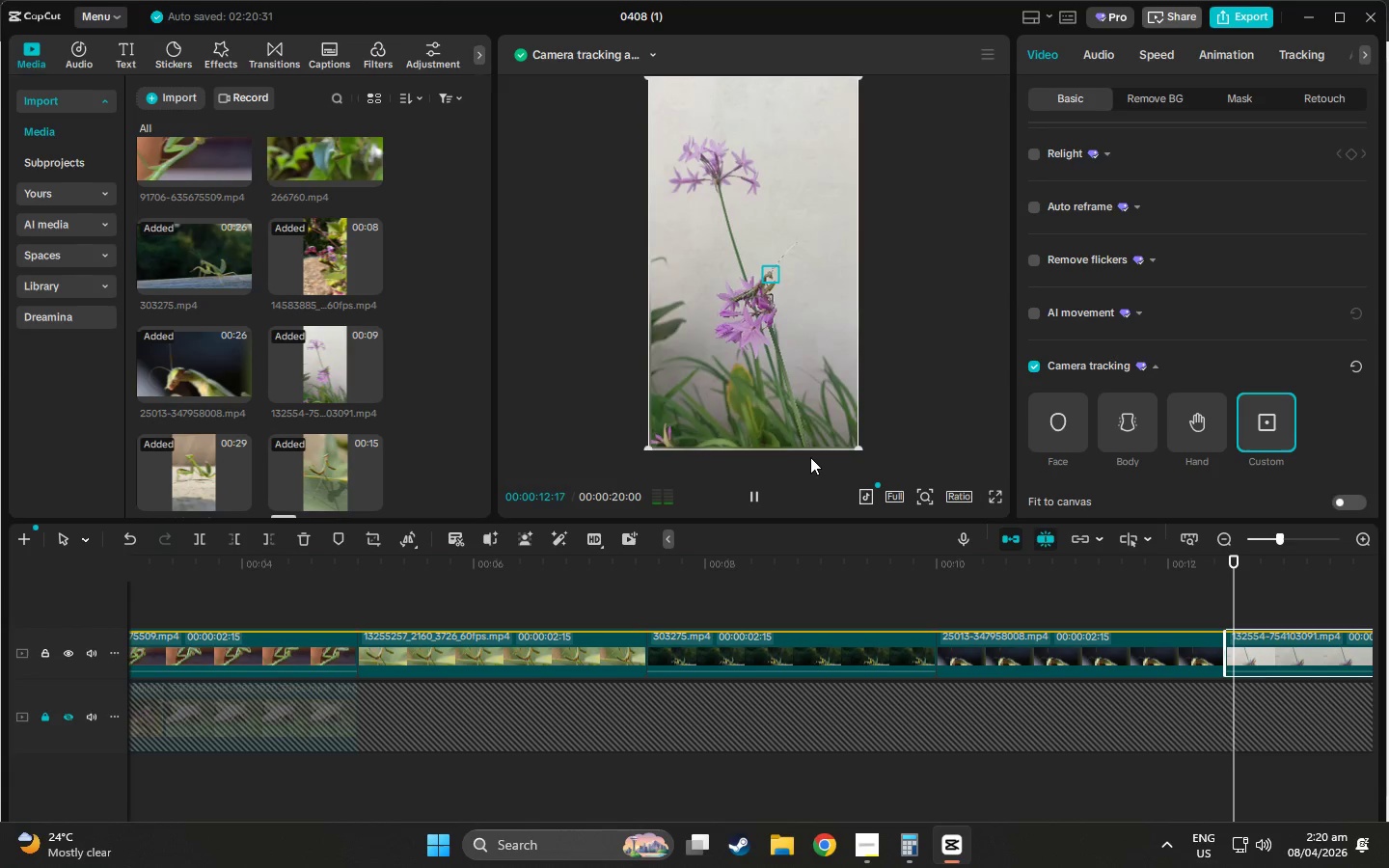 
wait(9.81)
 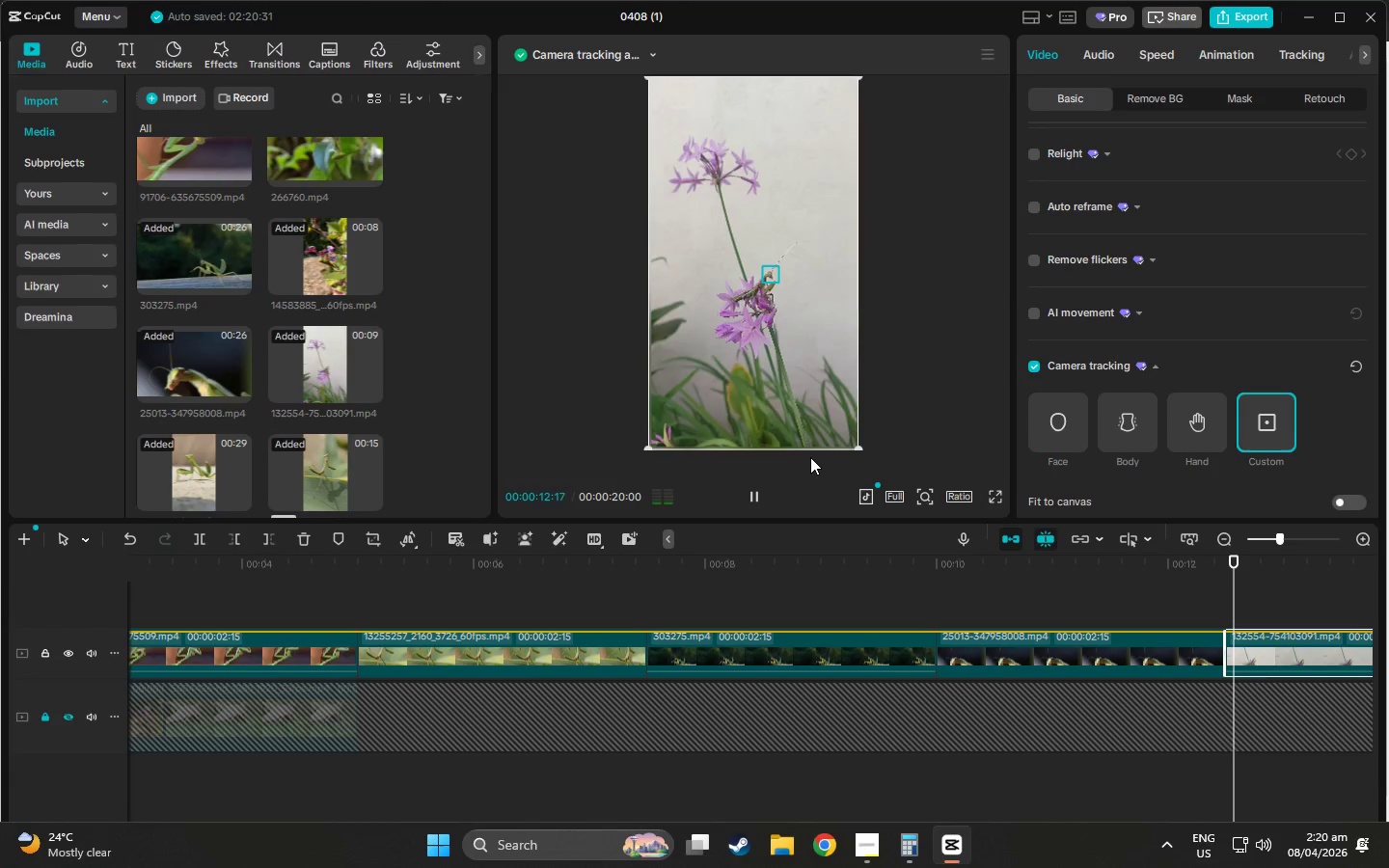 
left_click([622, 638])
 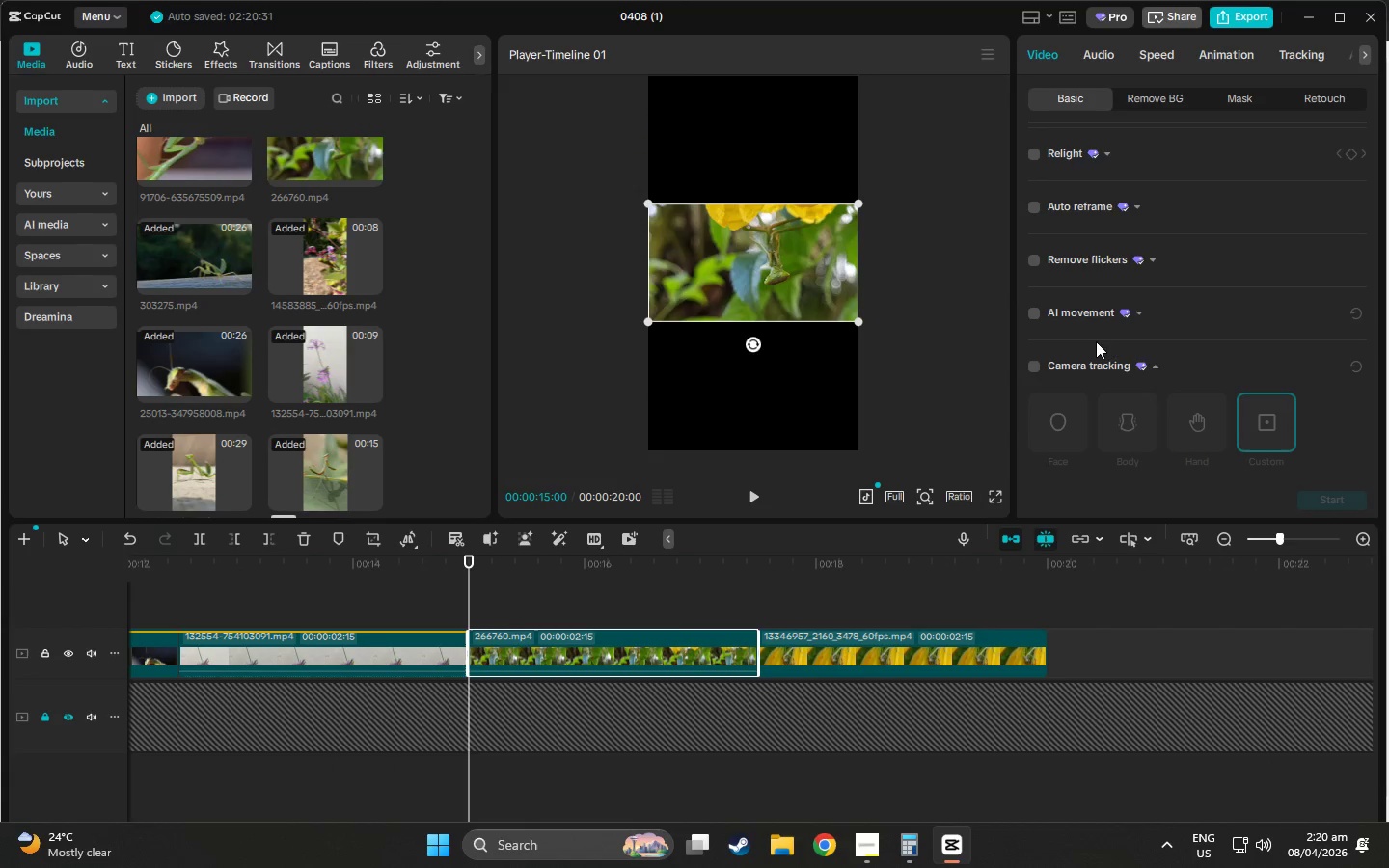 
left_click([1031, 366])
 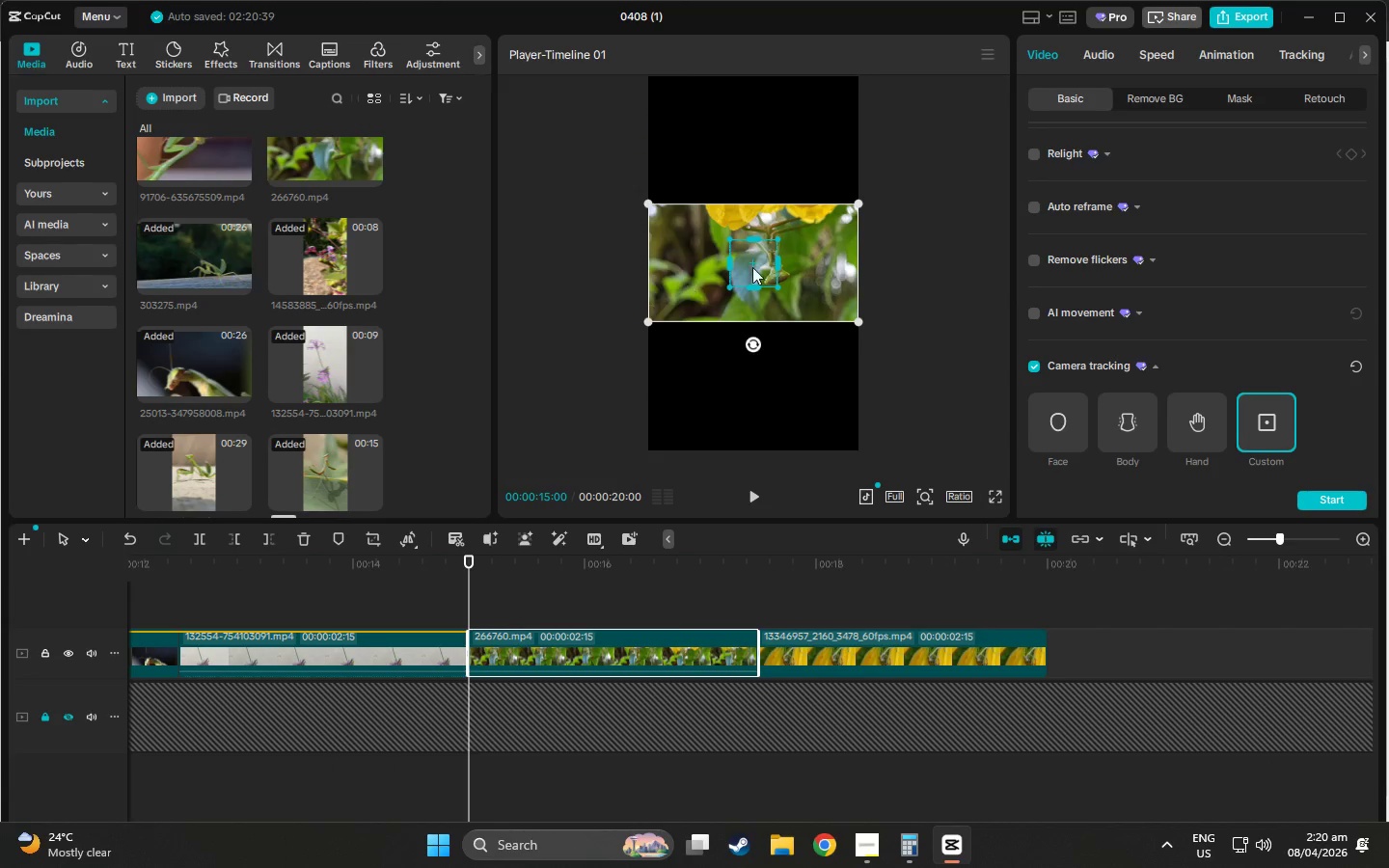 
left_click_drag(start_coordinate=[757, 265], to_coordinate=[779, 277])
 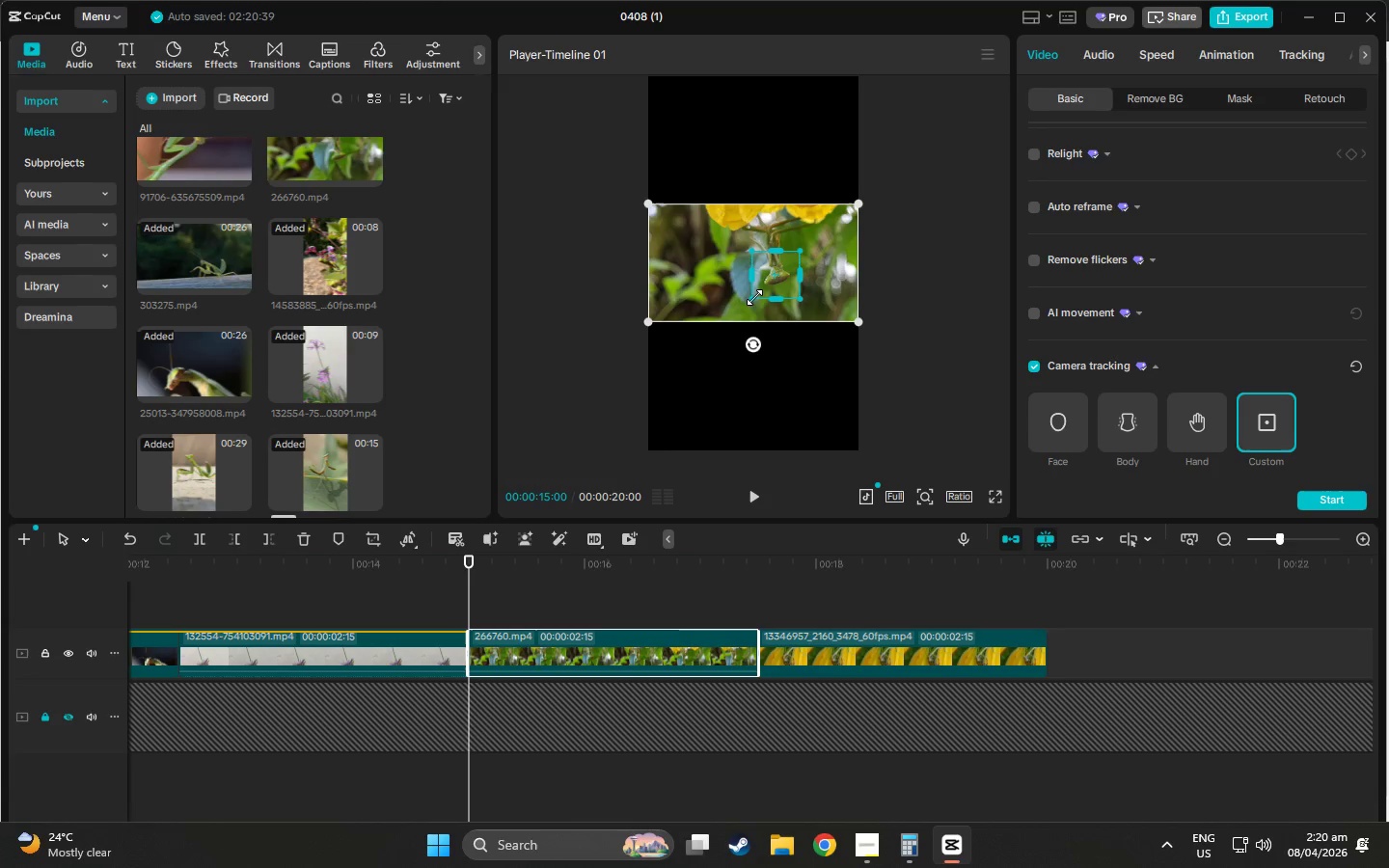 
left_click_drag(start_coordinate=[754, 297], to_coordinate=[758, 292])
 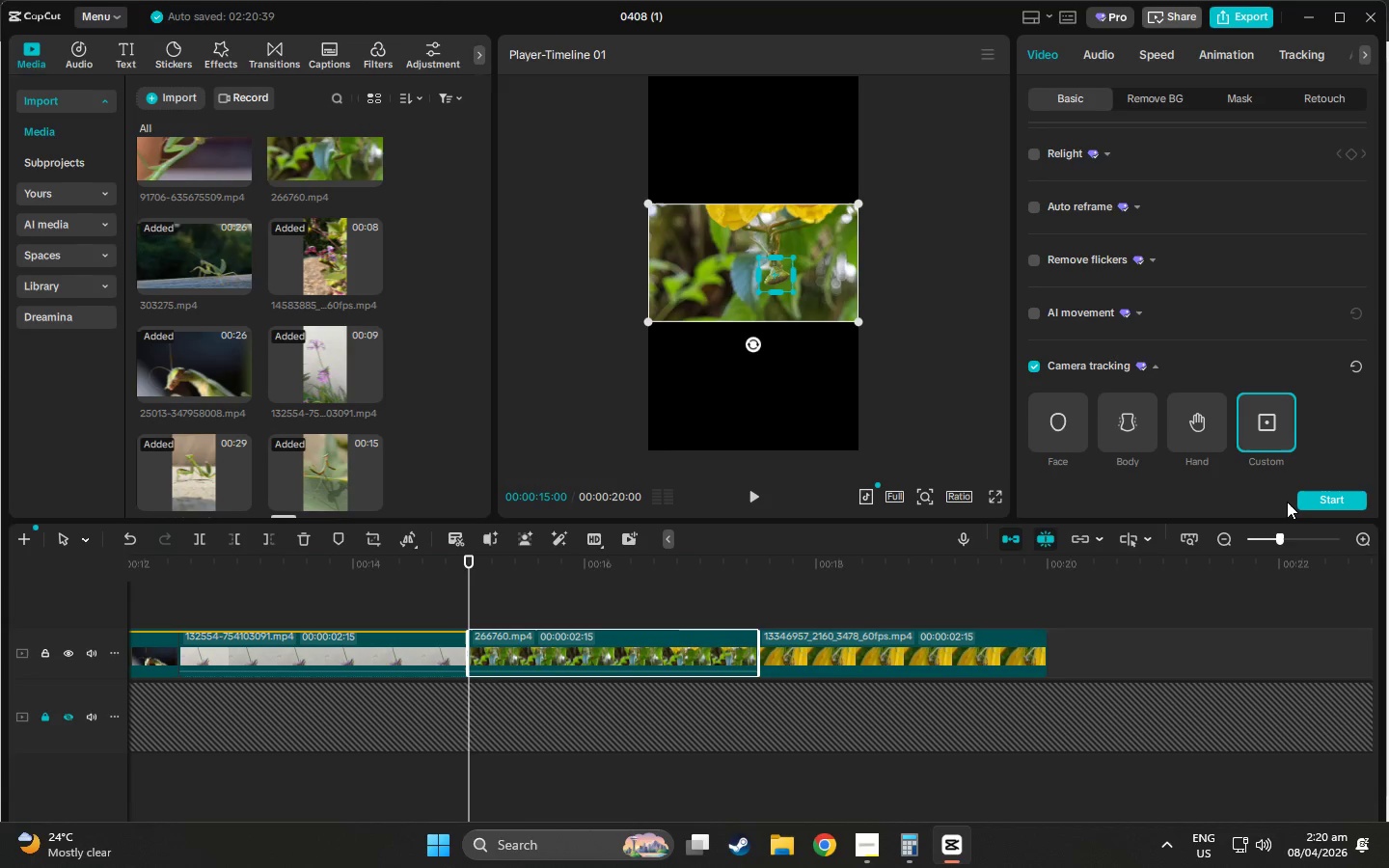 
left_click([1319, 496])
 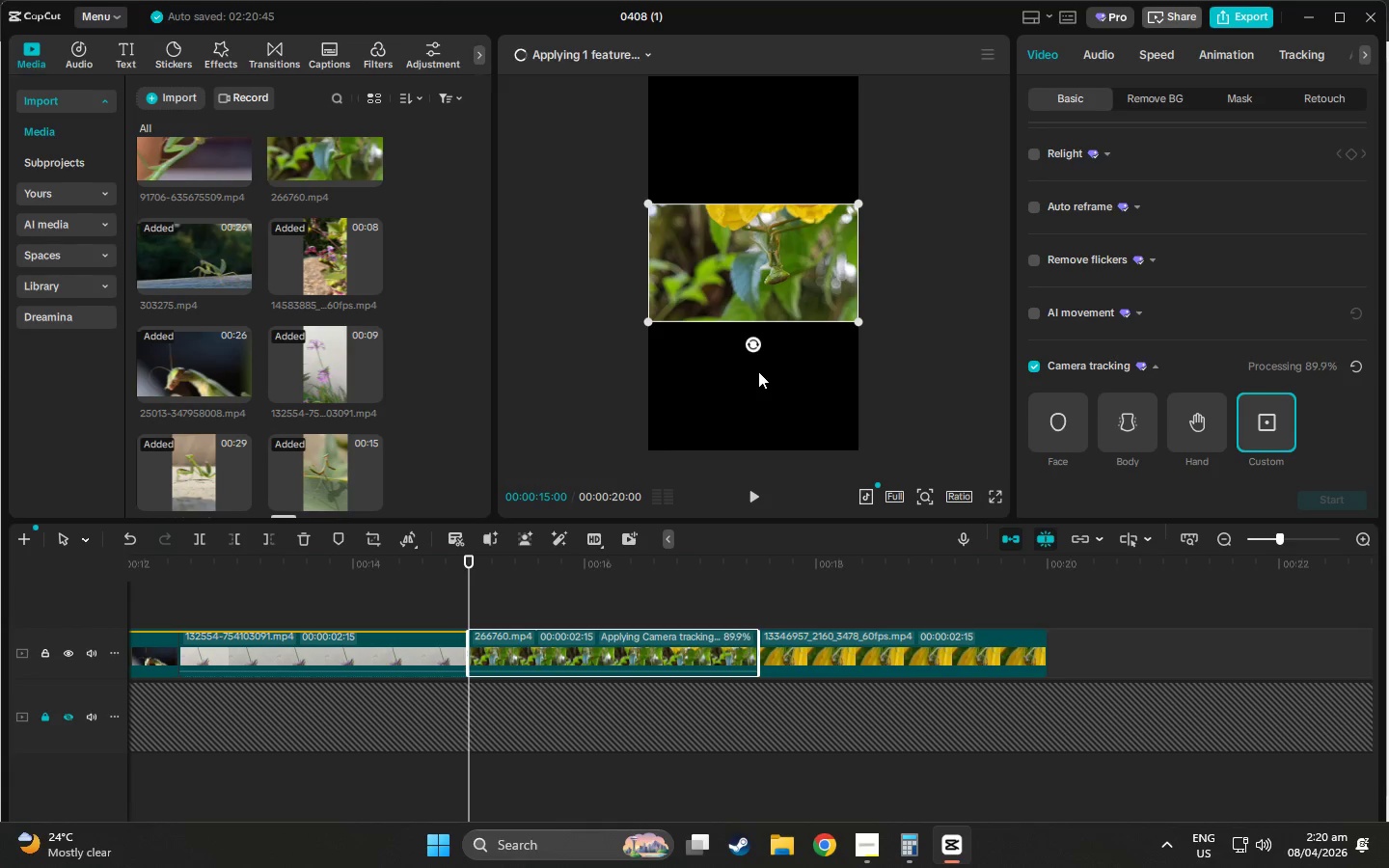 
wait(13.34)
 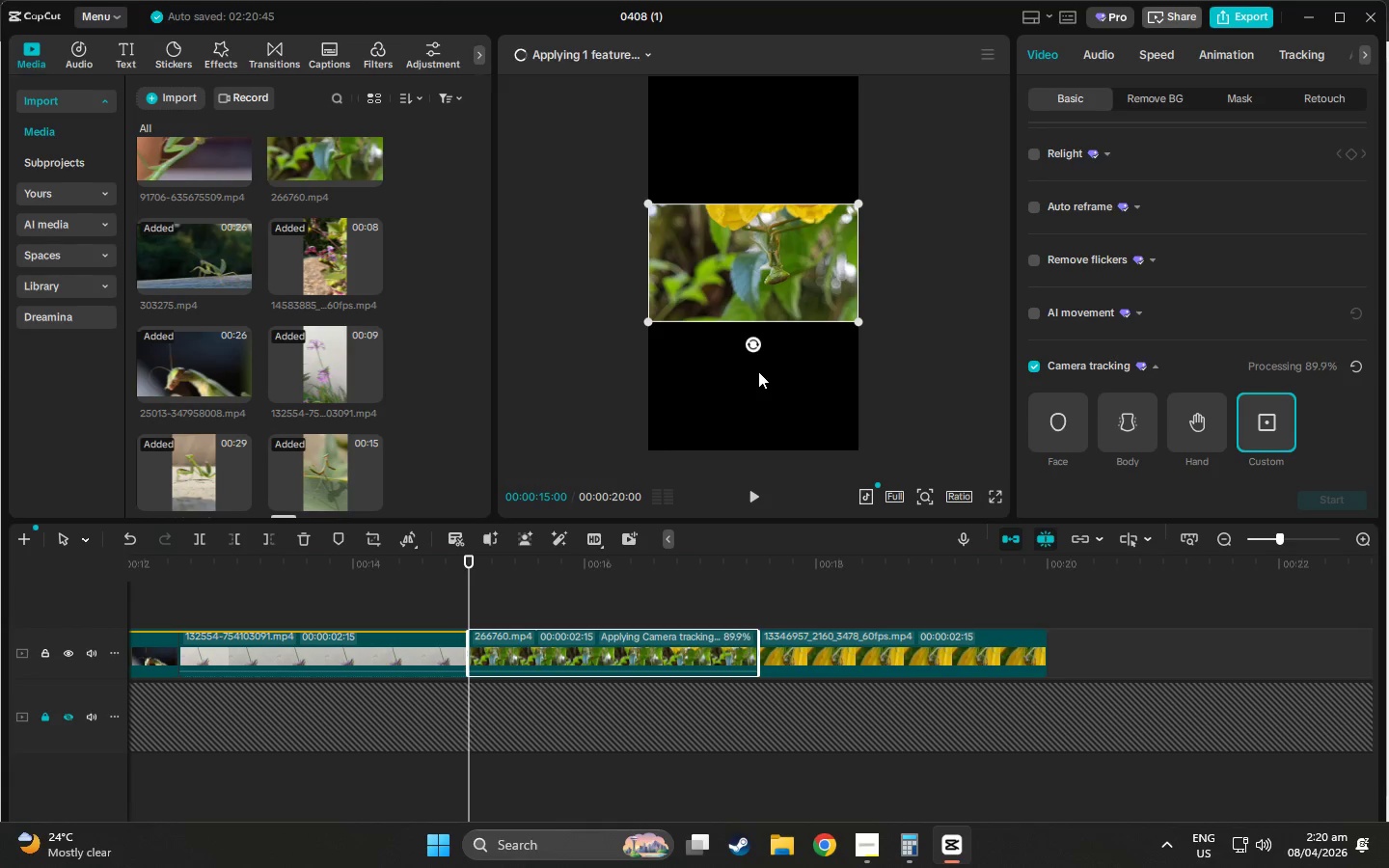 
left_click_drag(start_coordinate=[760, 562], to_coordinate=[793, 564])
 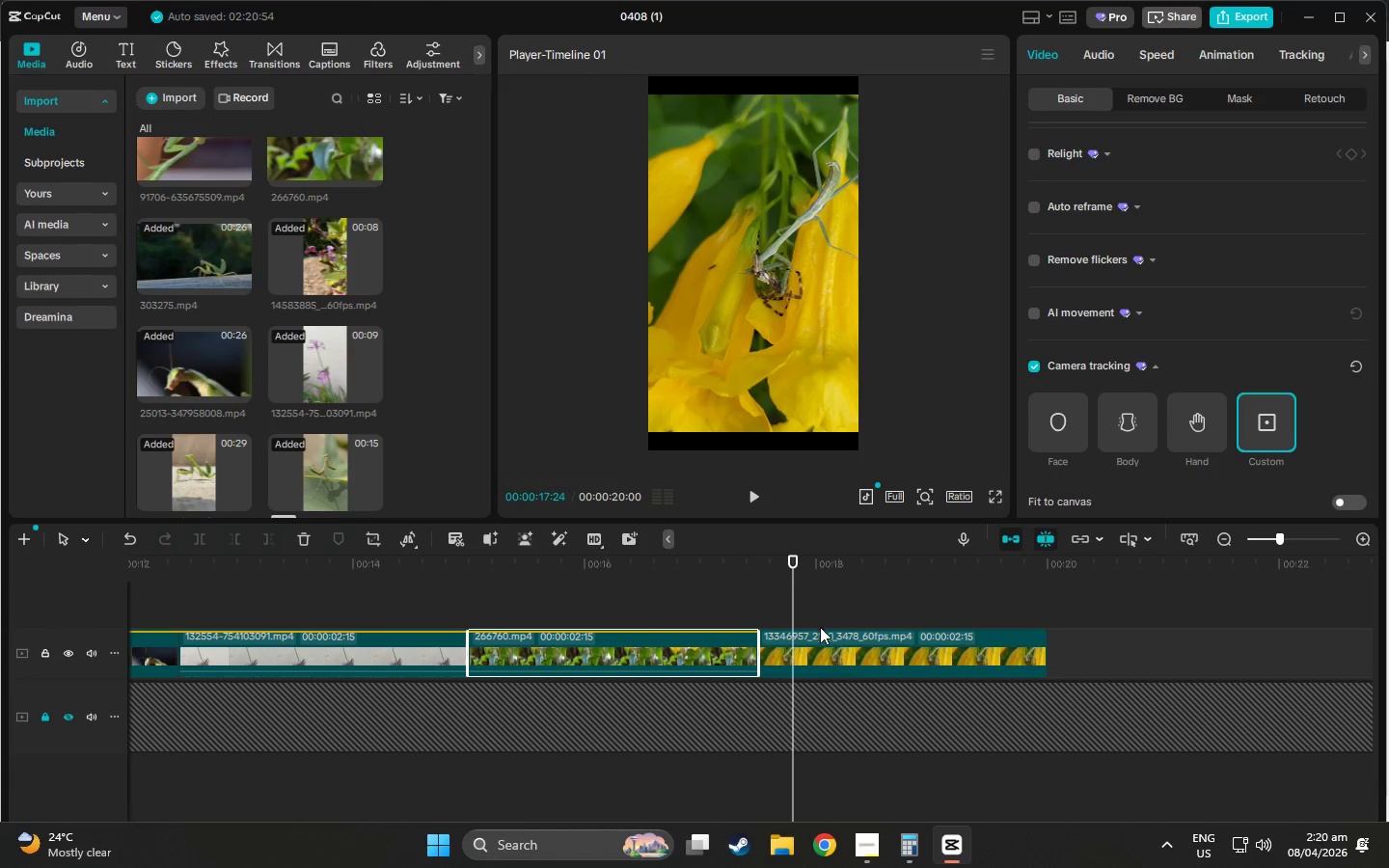 
left_click([829, 638])
 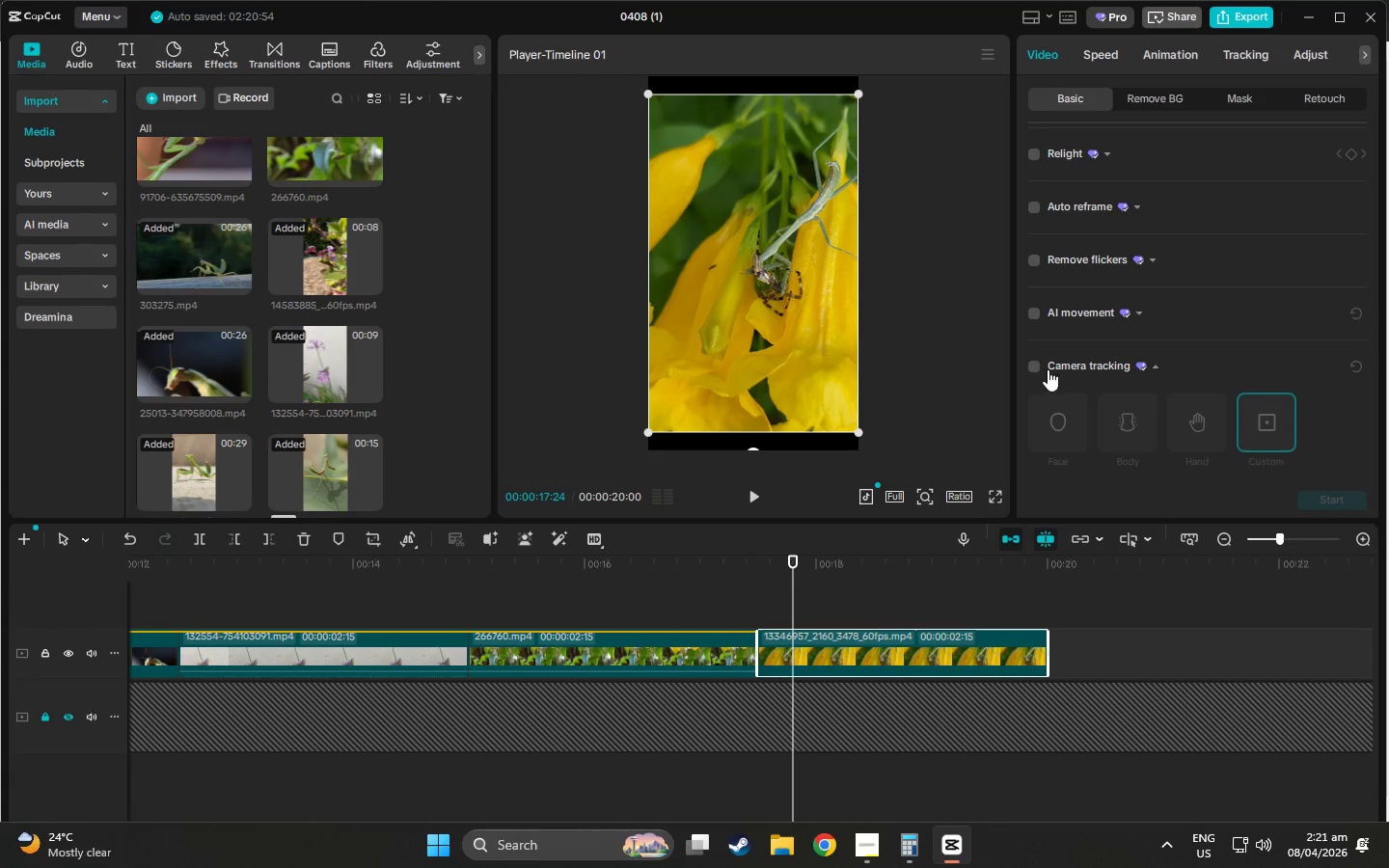 
double_click([1036, 366])
 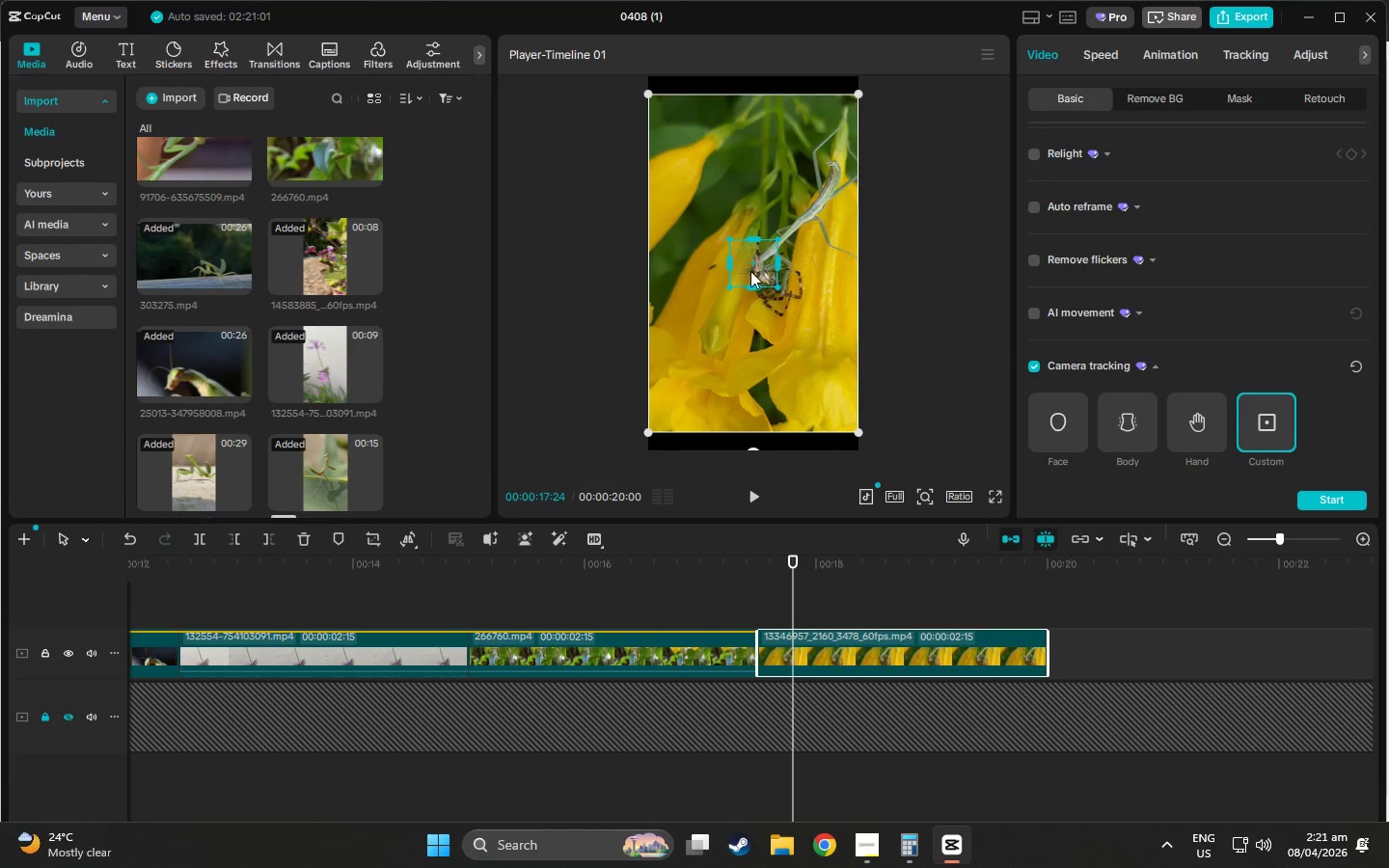 
left_click_drag(start_coordinate=[757, 270], to_coordinate=[763, 280])
 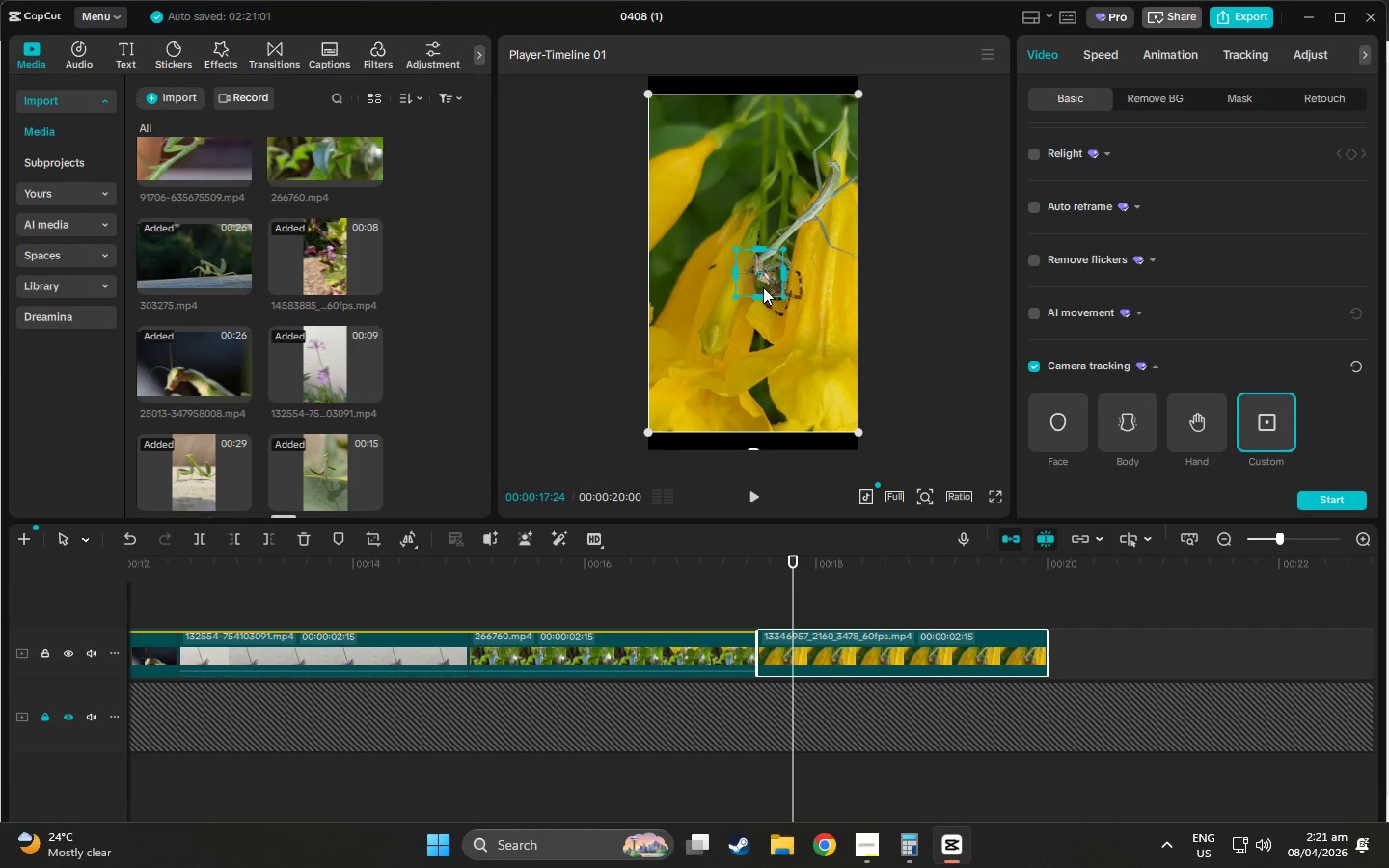 
hold_key(key=ControlLeft, duration=1.52)
hold_key(key=ControlLeft, duration=0.48)
scroll: coordinate [772, 300], scroll_direction: up, amount: 13.0
 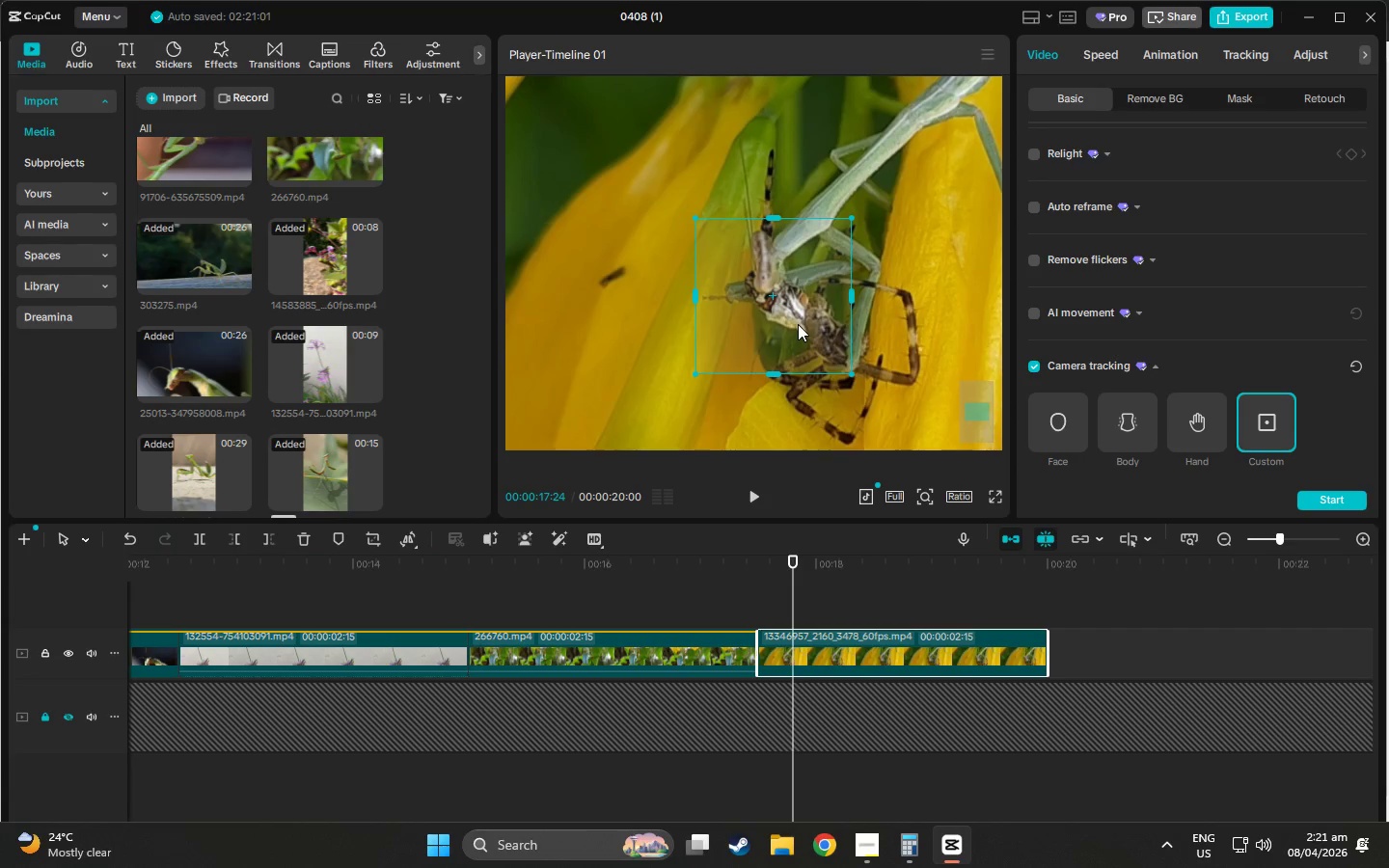 
left_click_drag(start_coordinate=[798, 324], to_coordinate=[796, 290])
 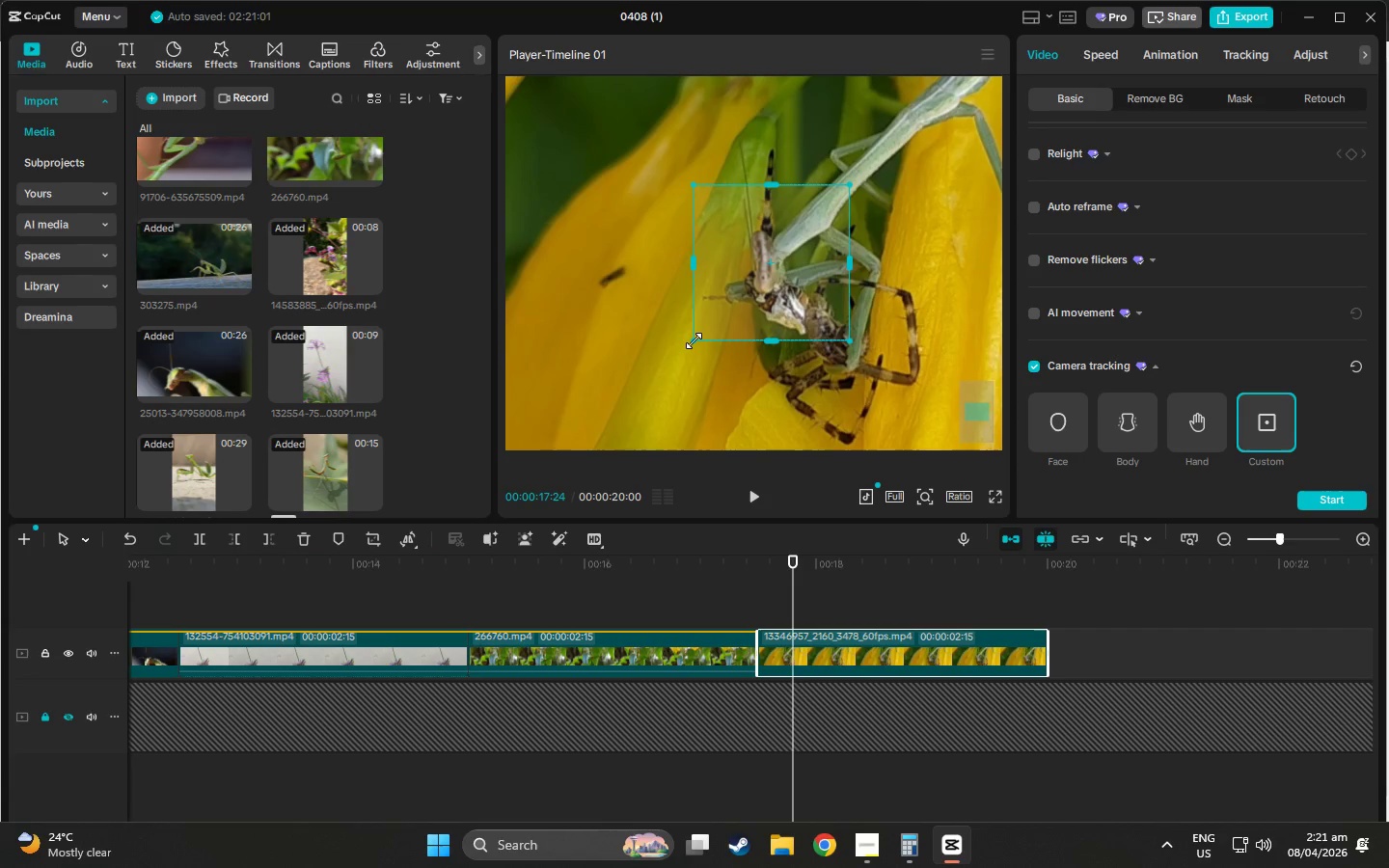 
left_click_drag(start_coordinate=[694, 340], to_coordinate=[722, 316])
 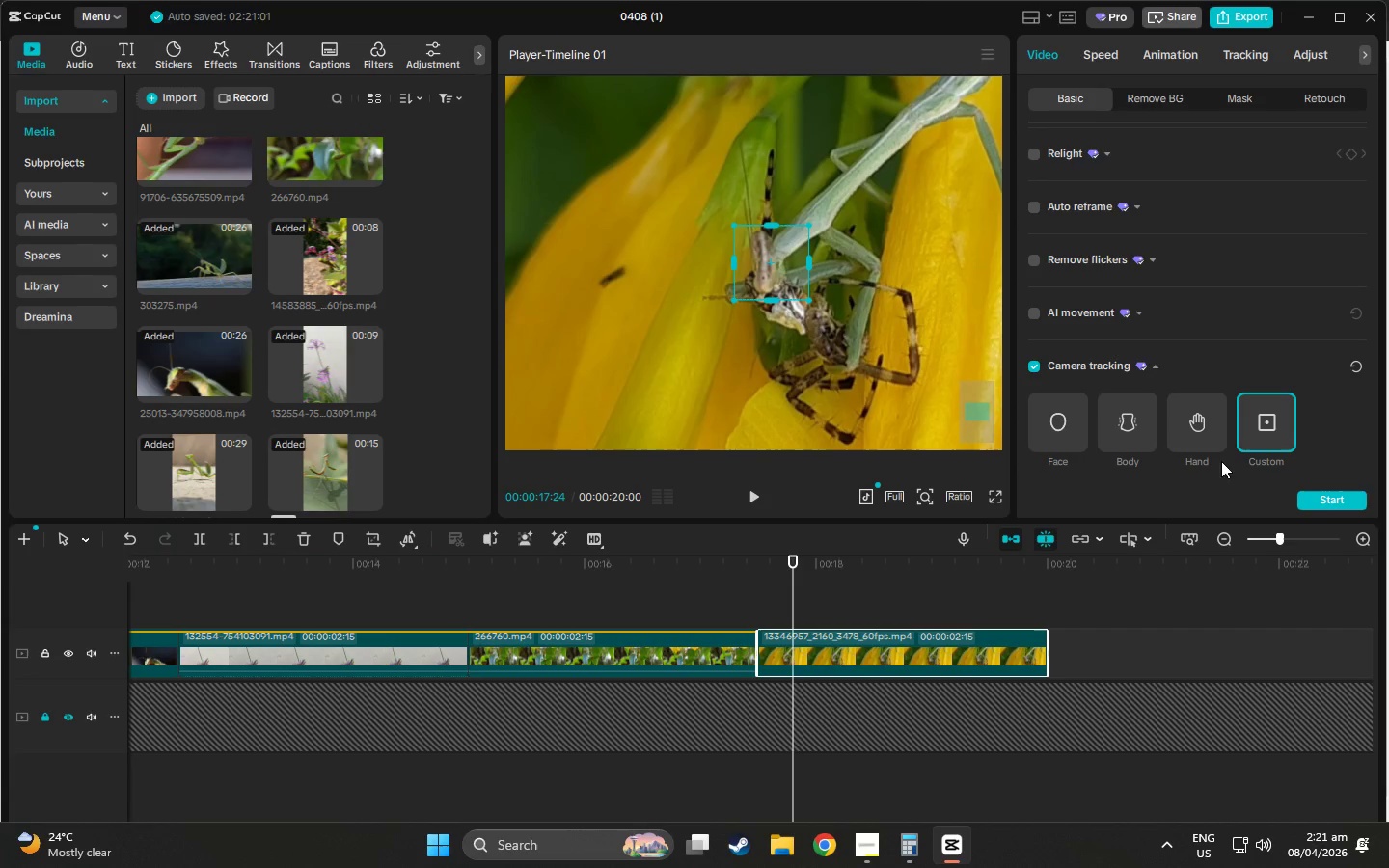 
left_click([1331, 498])
 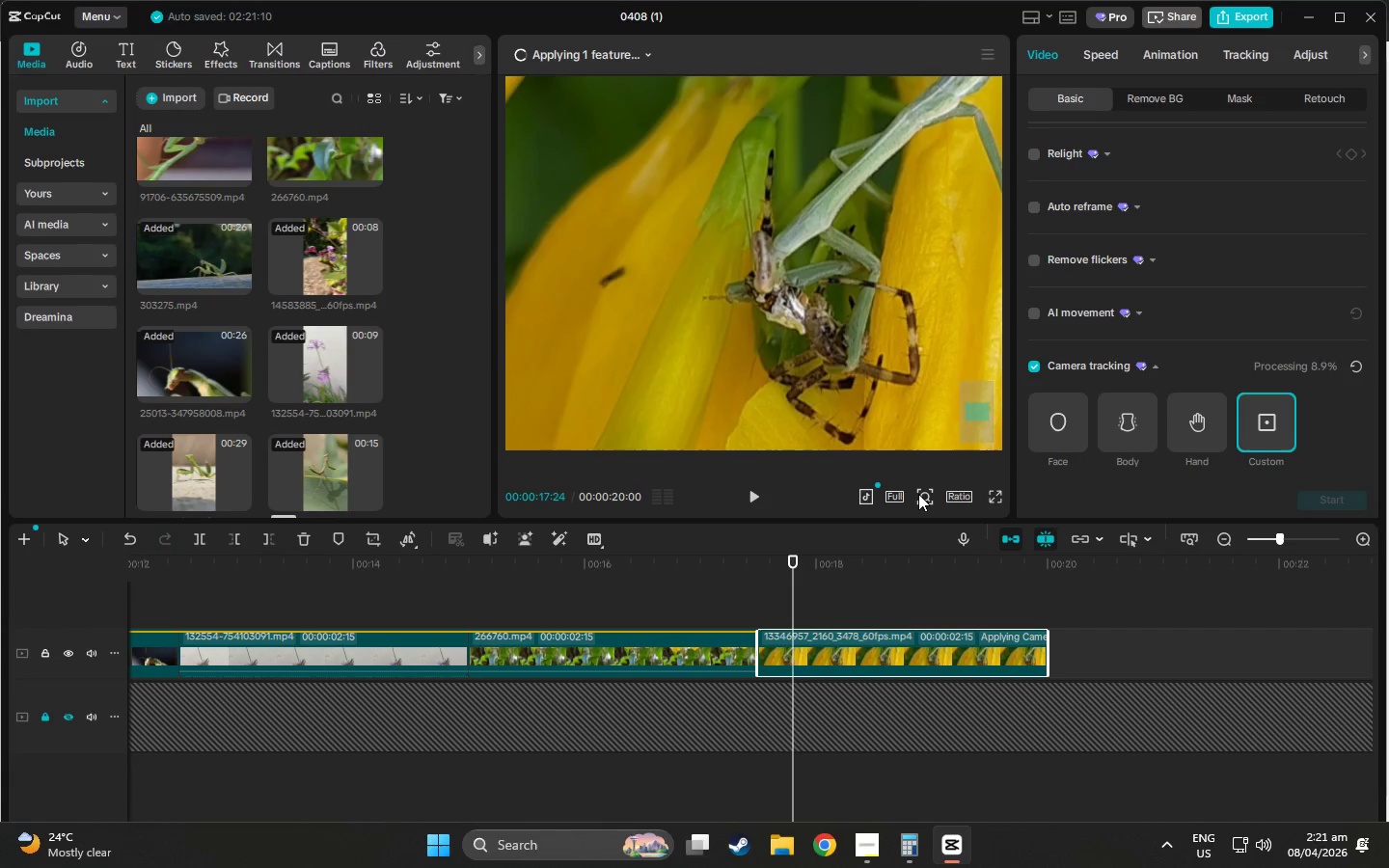 
hold_key(key=ControlLeft, duration=1.51)
hold_key(key=ControlLeft, duration=1.06)
scroll: coordinate [783, 351], scroll_direction: down, amount: 17.0
 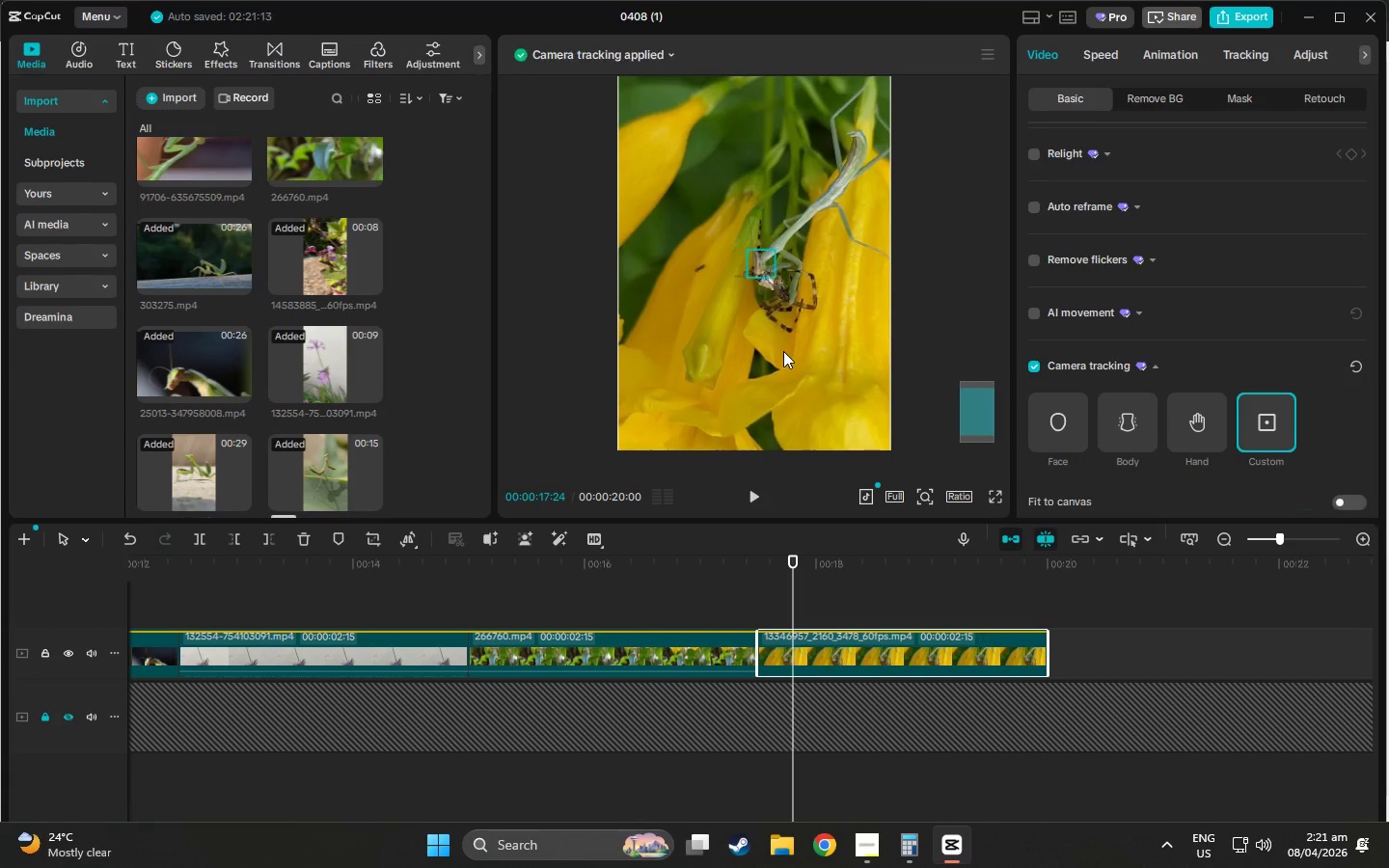 
left_click([761, 491])
 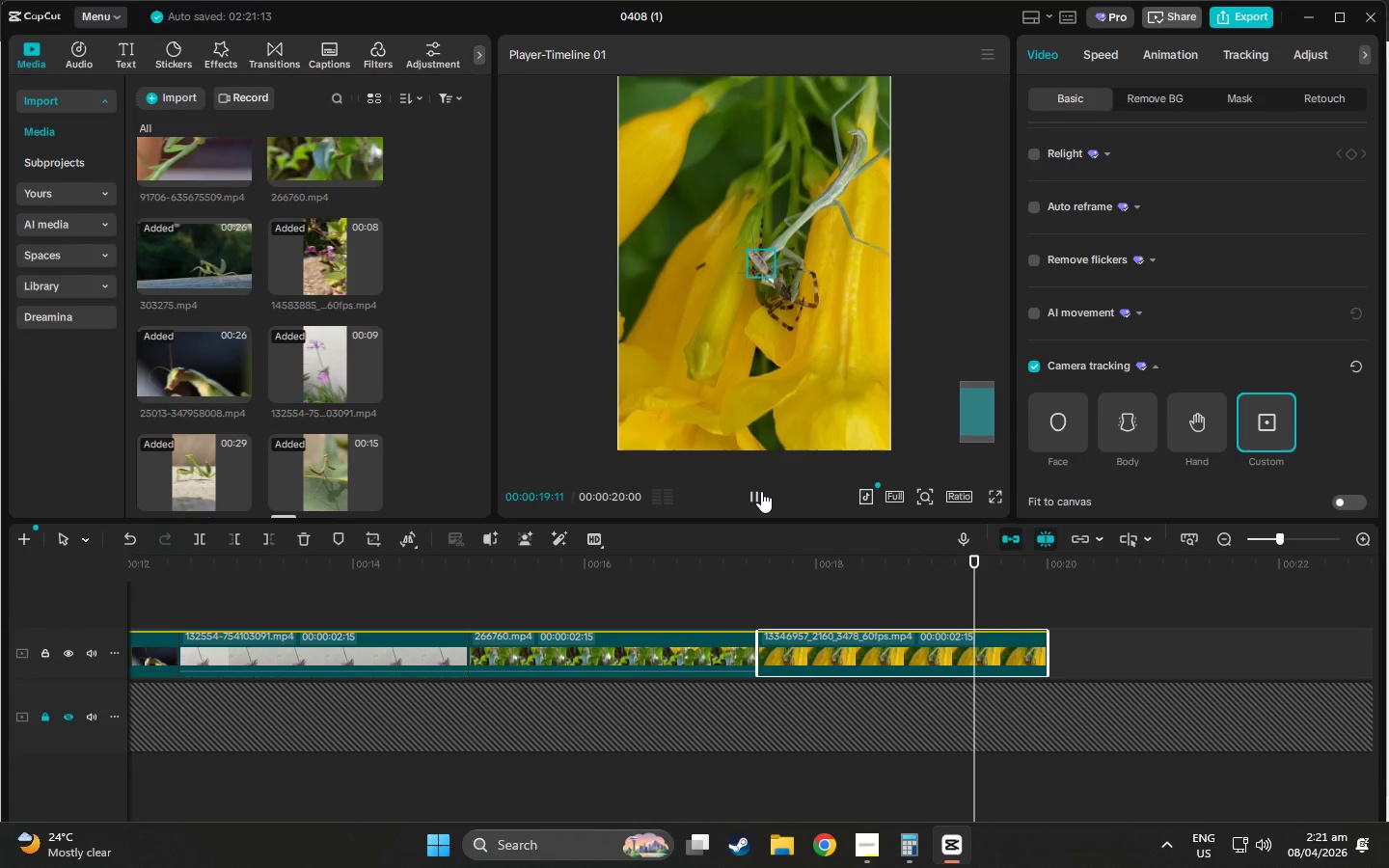 
left_click([761, 491])
 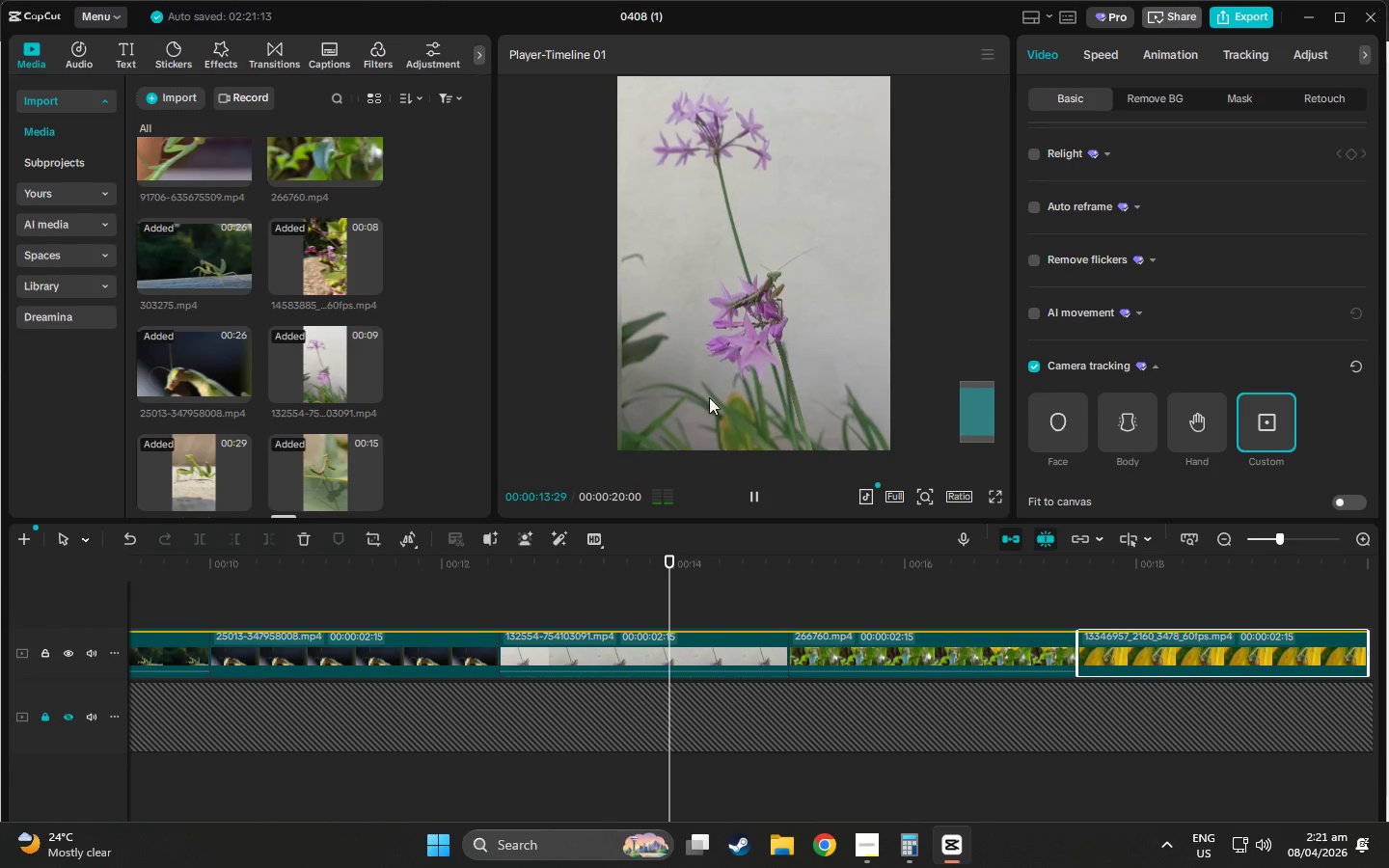 
wait(19.3)
 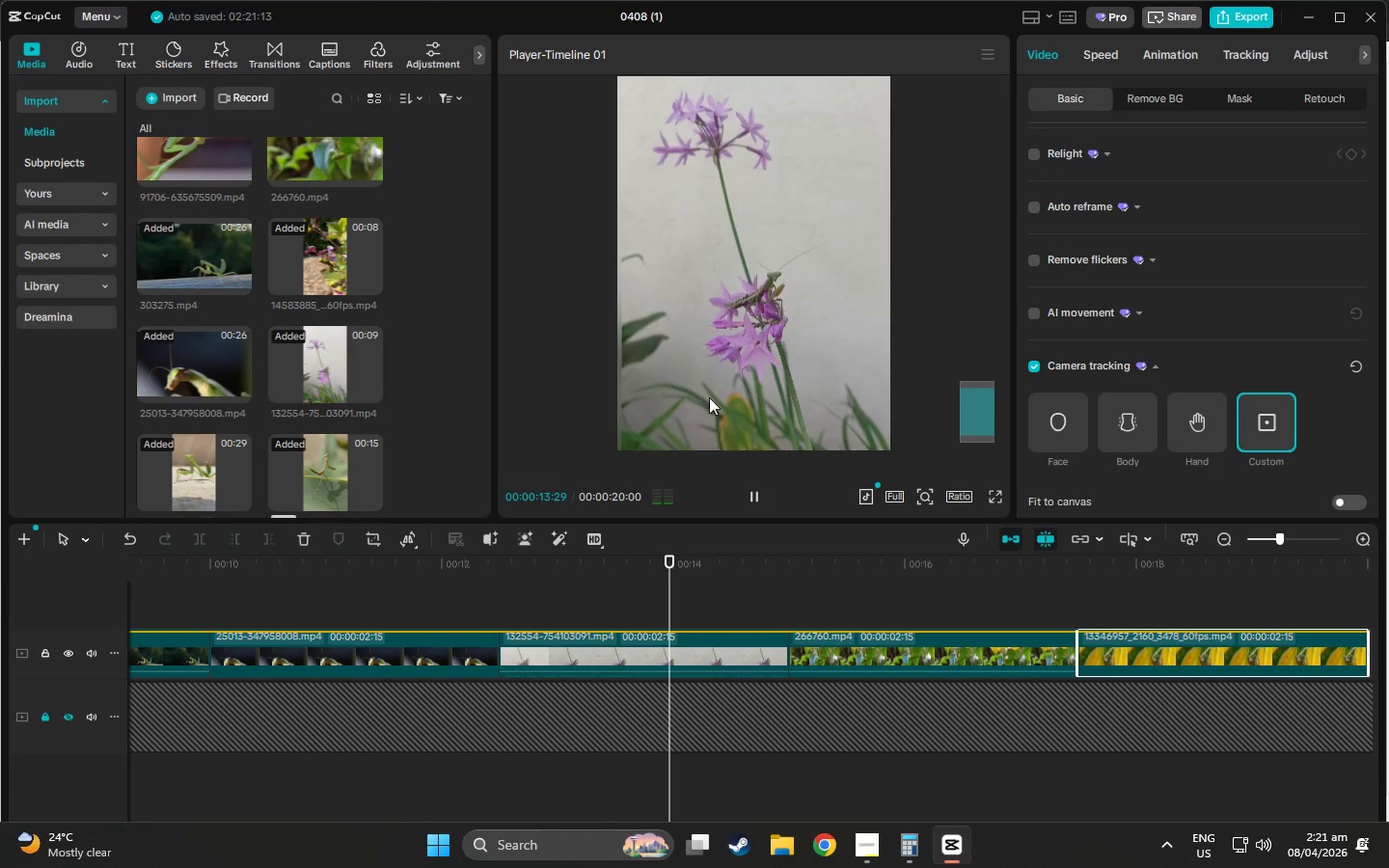 
left_click_drag(start_coordinate=[1272, 560], to_coordinate=[326, 610])
 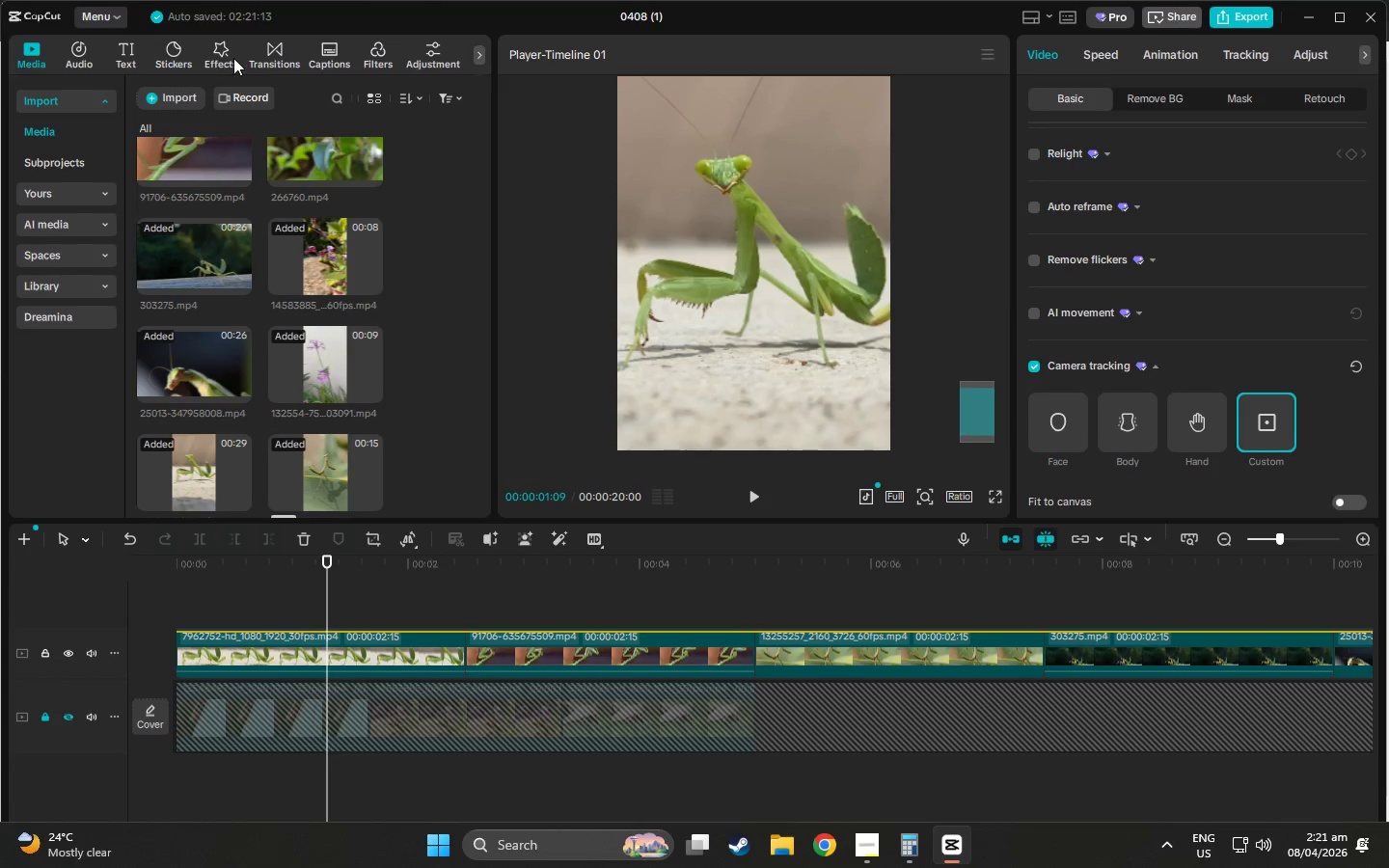 
left_click([220, 53])
 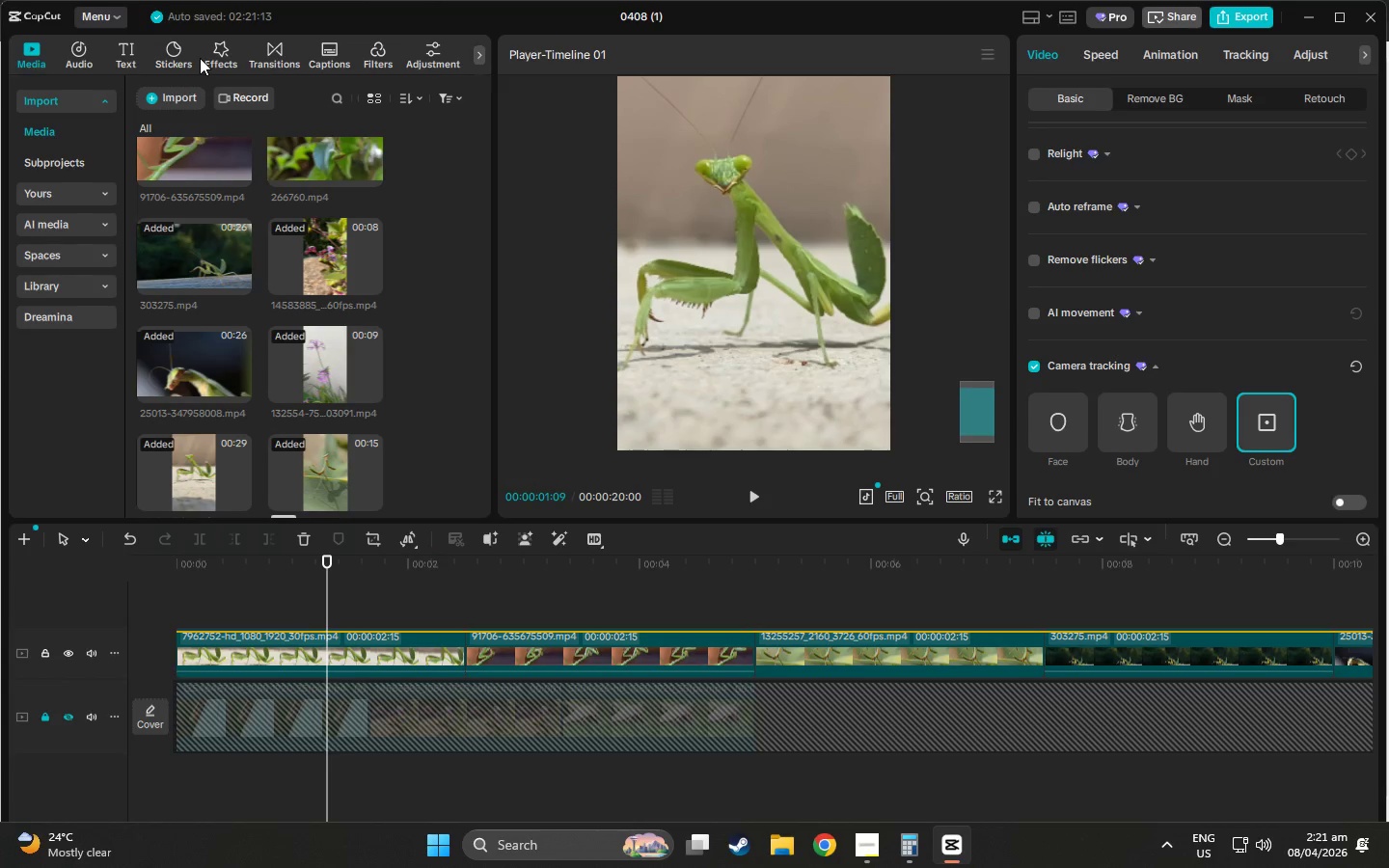 
key(Alt+Tab)